 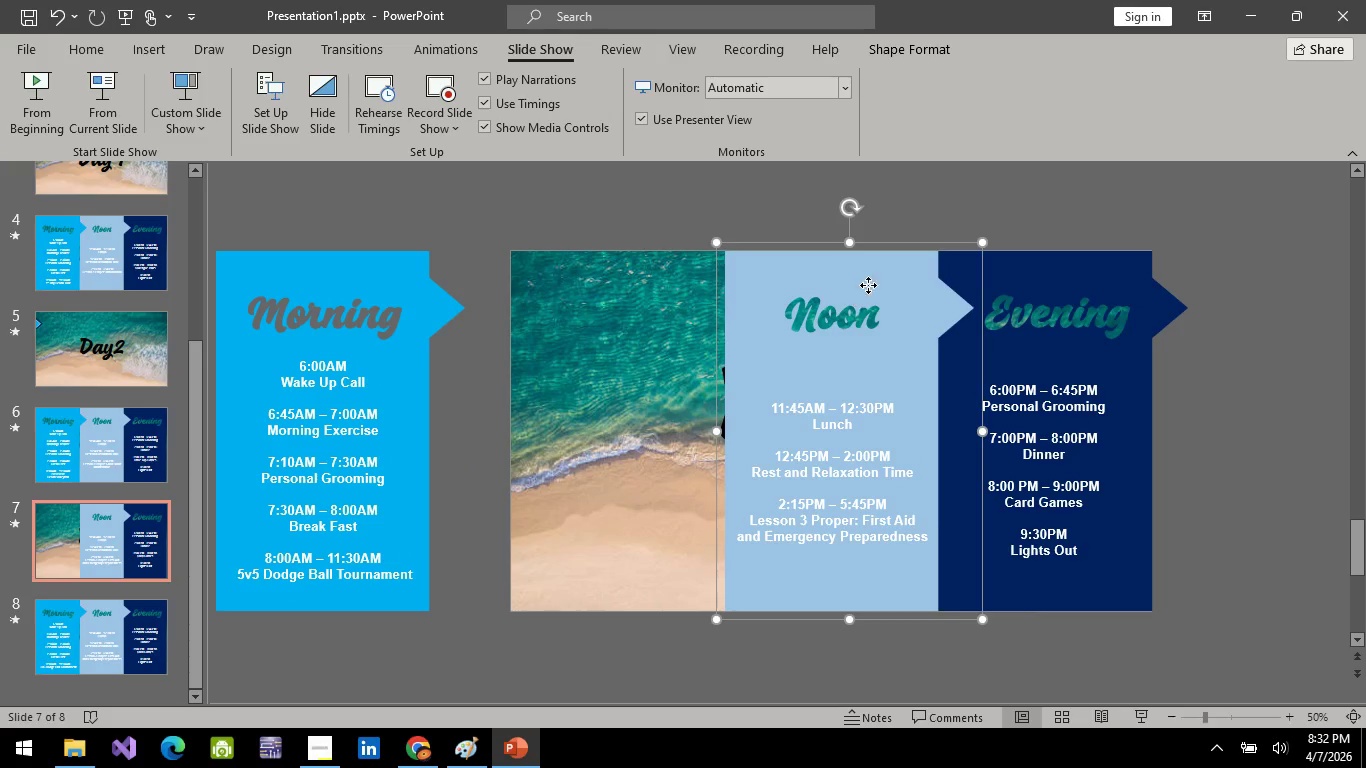 
left_click_drag(start_coordinate=[872, 285], to_coordinate=[407, 295])
 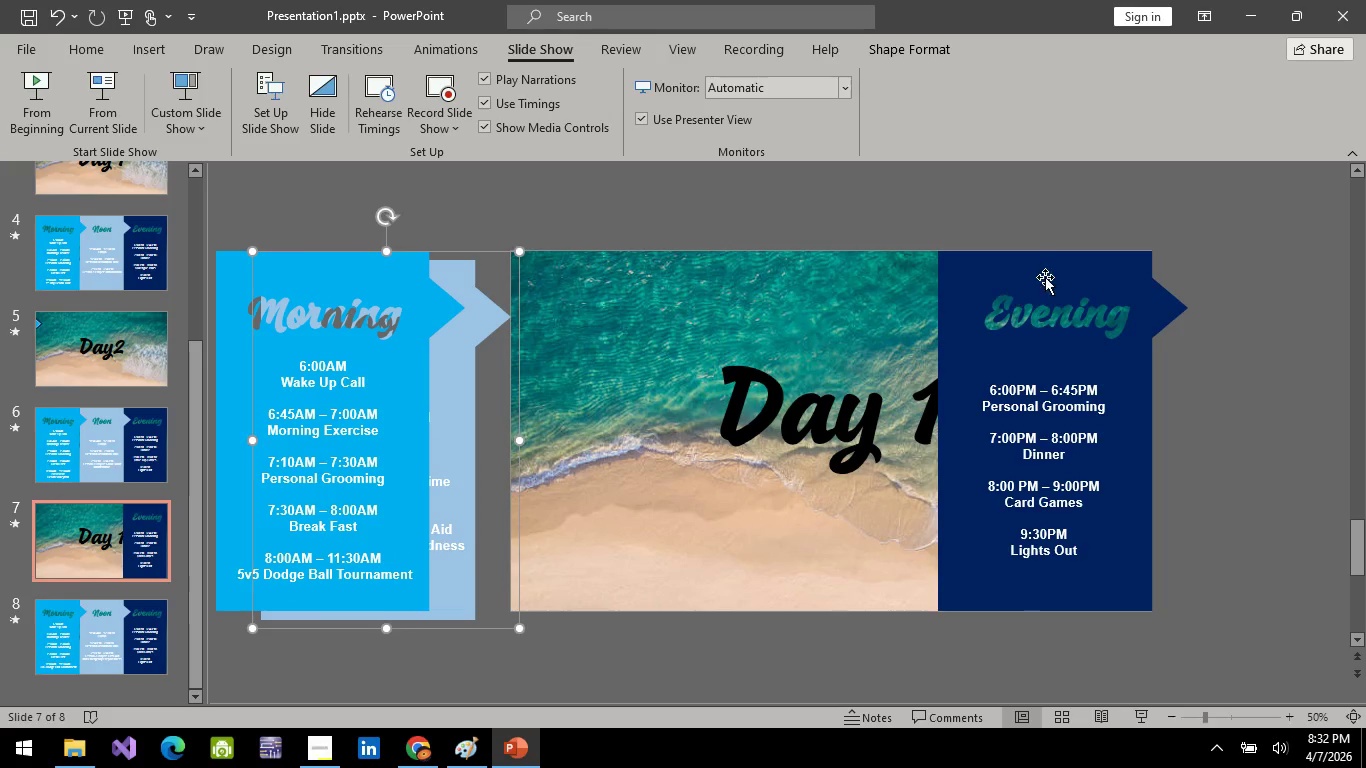 
left_click([1050, 275])
 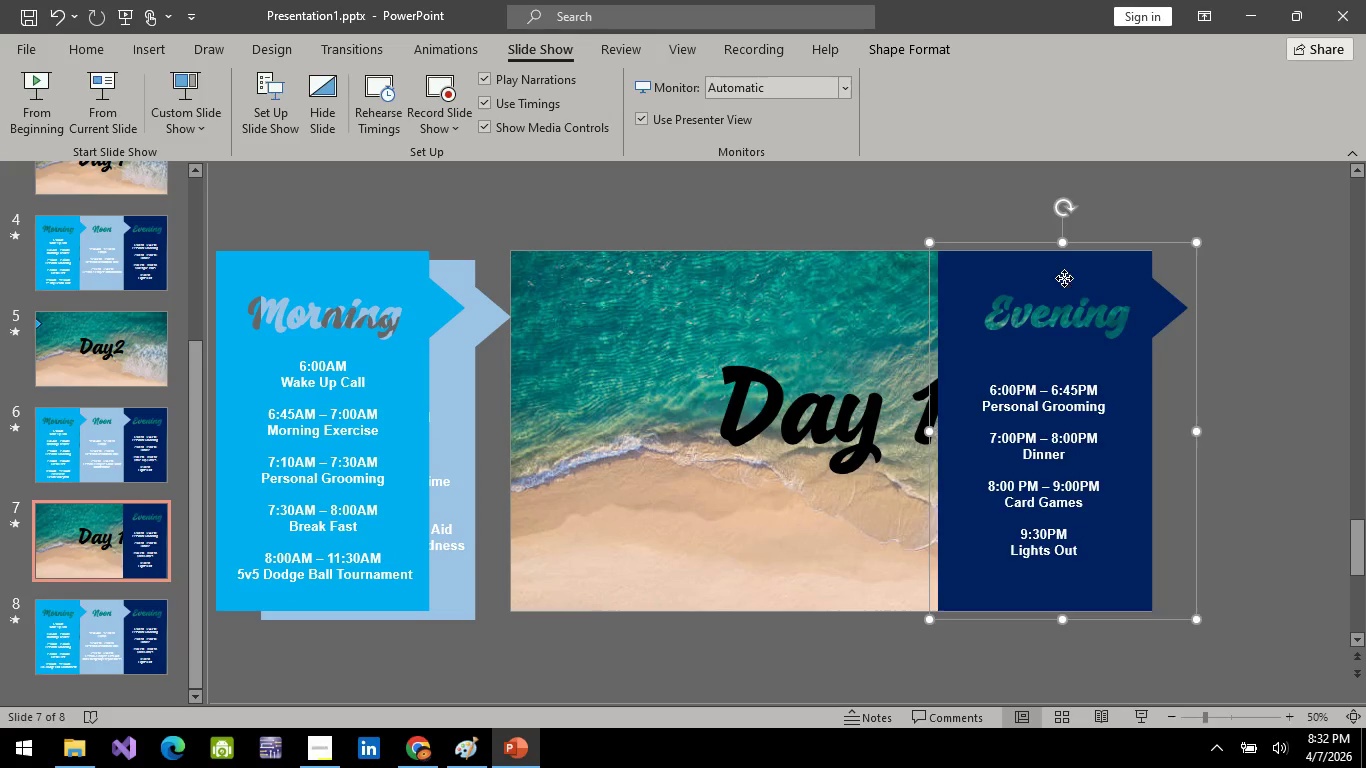 
left_click_drag(start_coordinate=[1064, 278], to_coordinate=[432, 279])
 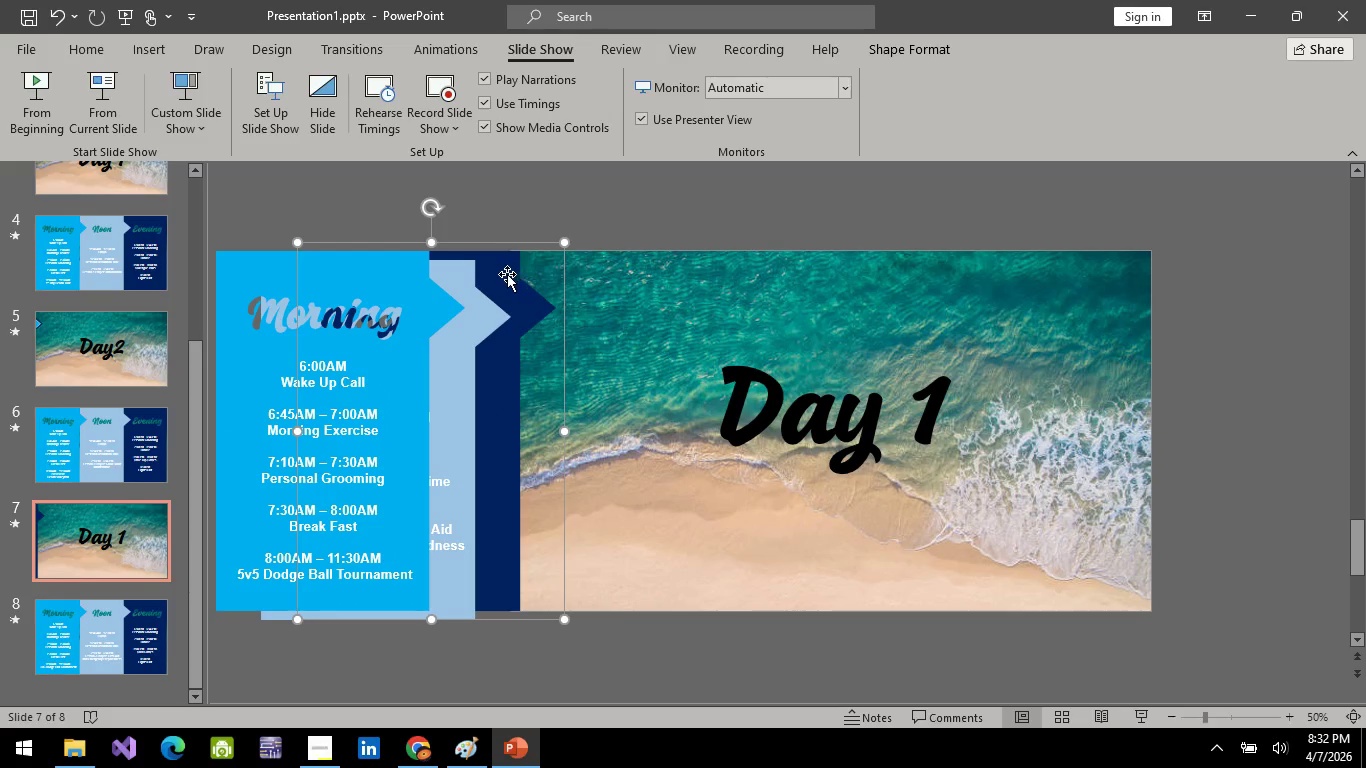 
left_click([507, 274])
 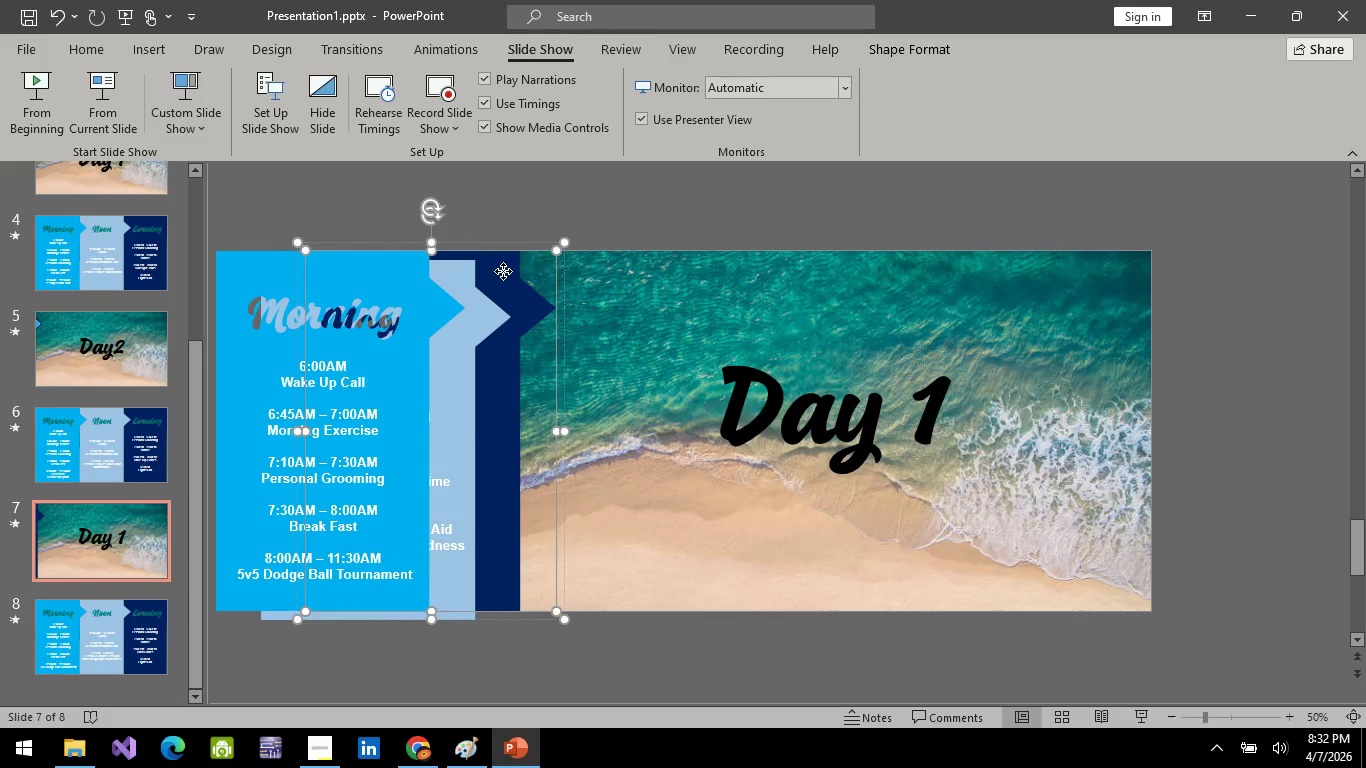 
left_click_drag(start_coordinate=[507, 270], to_coordinate=[499, 270])
 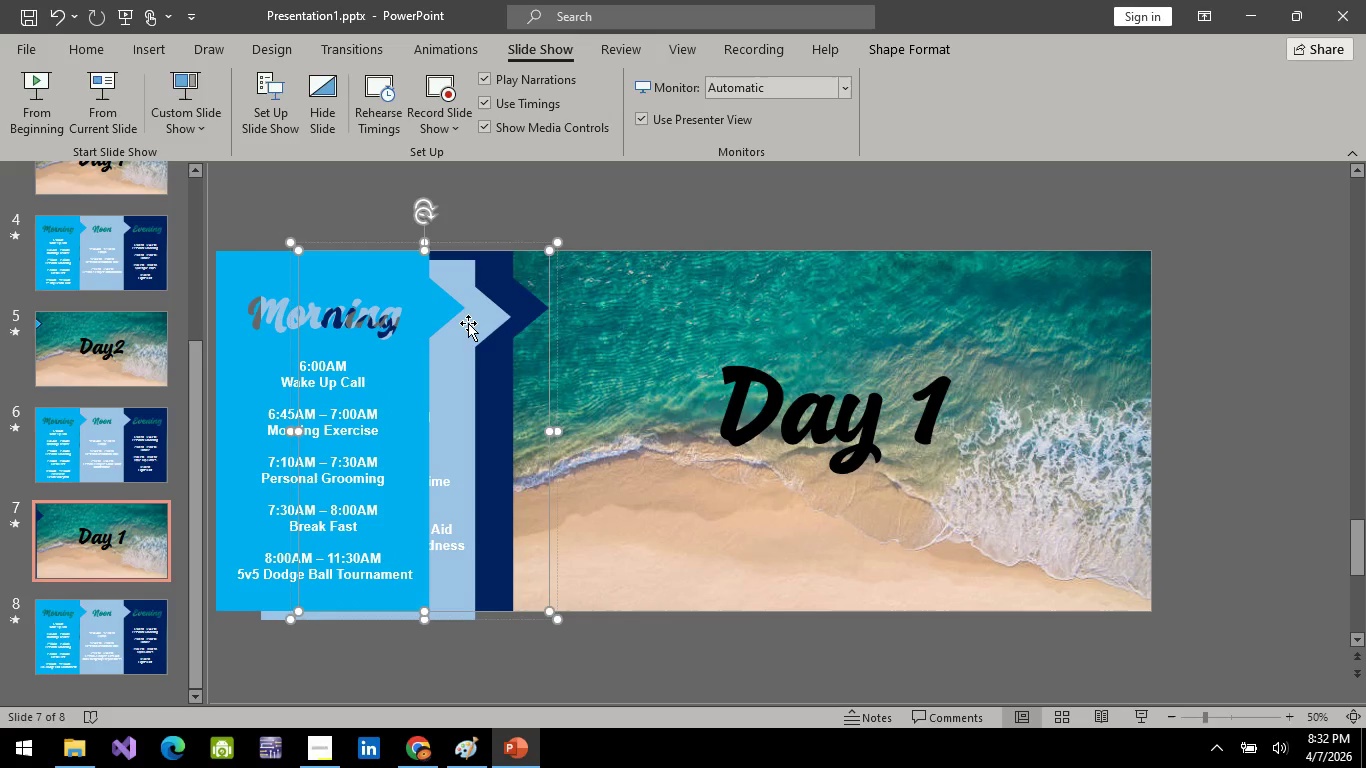 
left_click([468, 324])
 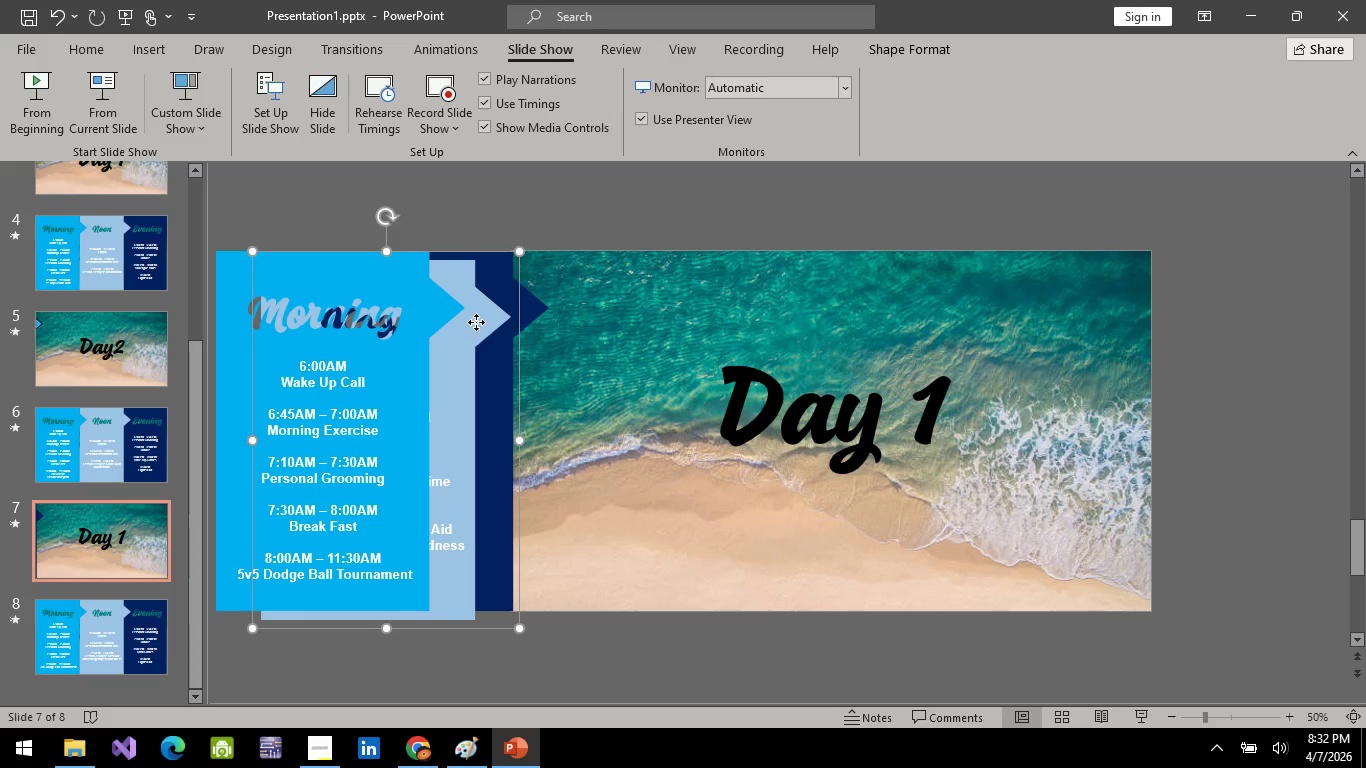 
left_click_drag(start_coordinate=[473, 324], to_coordinate=[504, 312])
 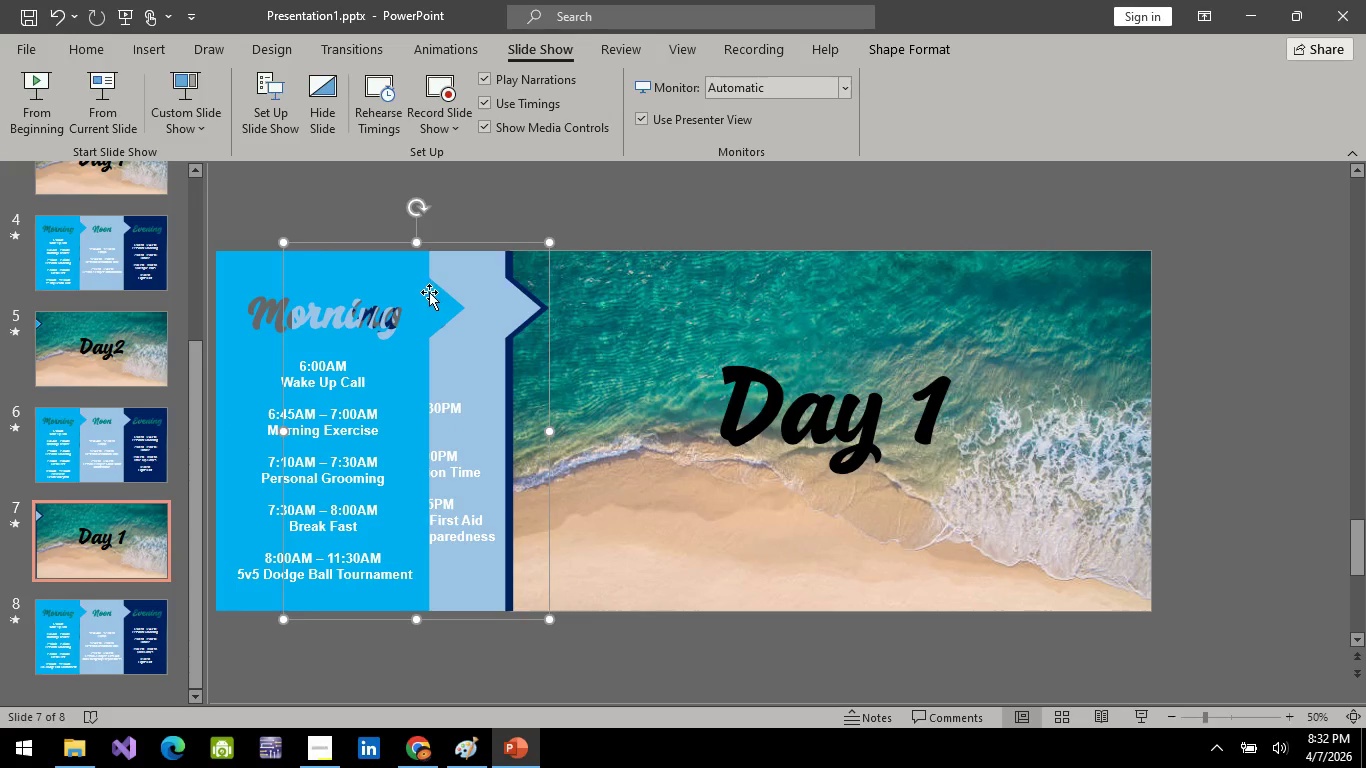 
left_click([429, 293])
 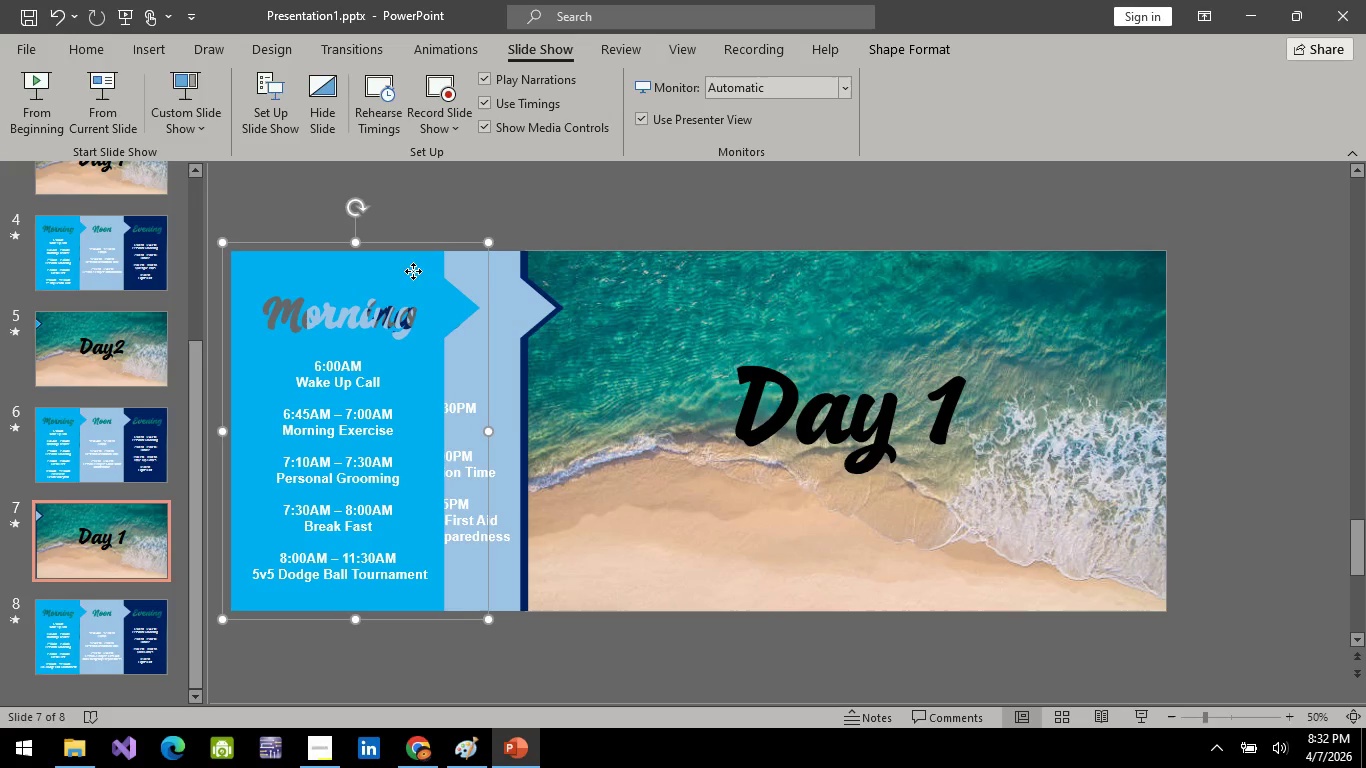 
left_click_drag(start_coordinate=[413, 271], to_coordinate=[466, 273])
 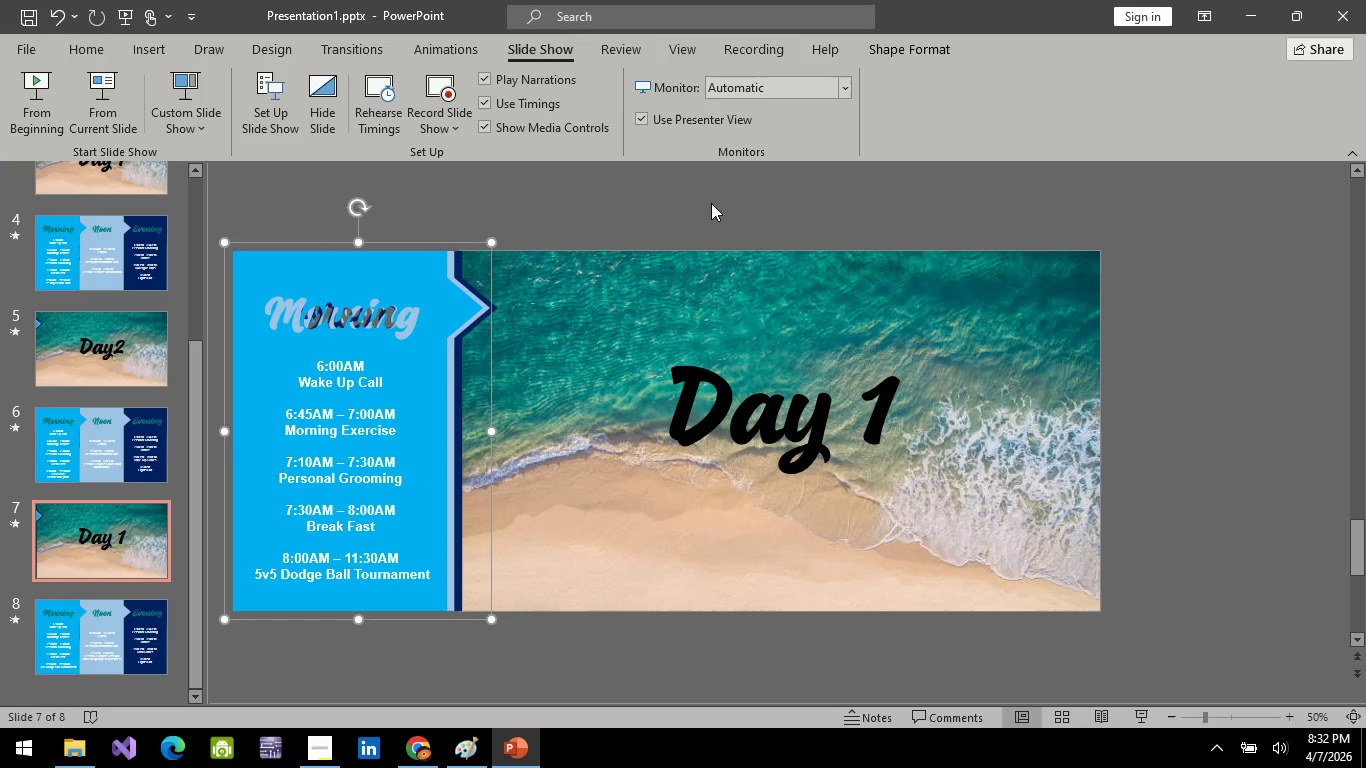 
left_click([711, 203])
 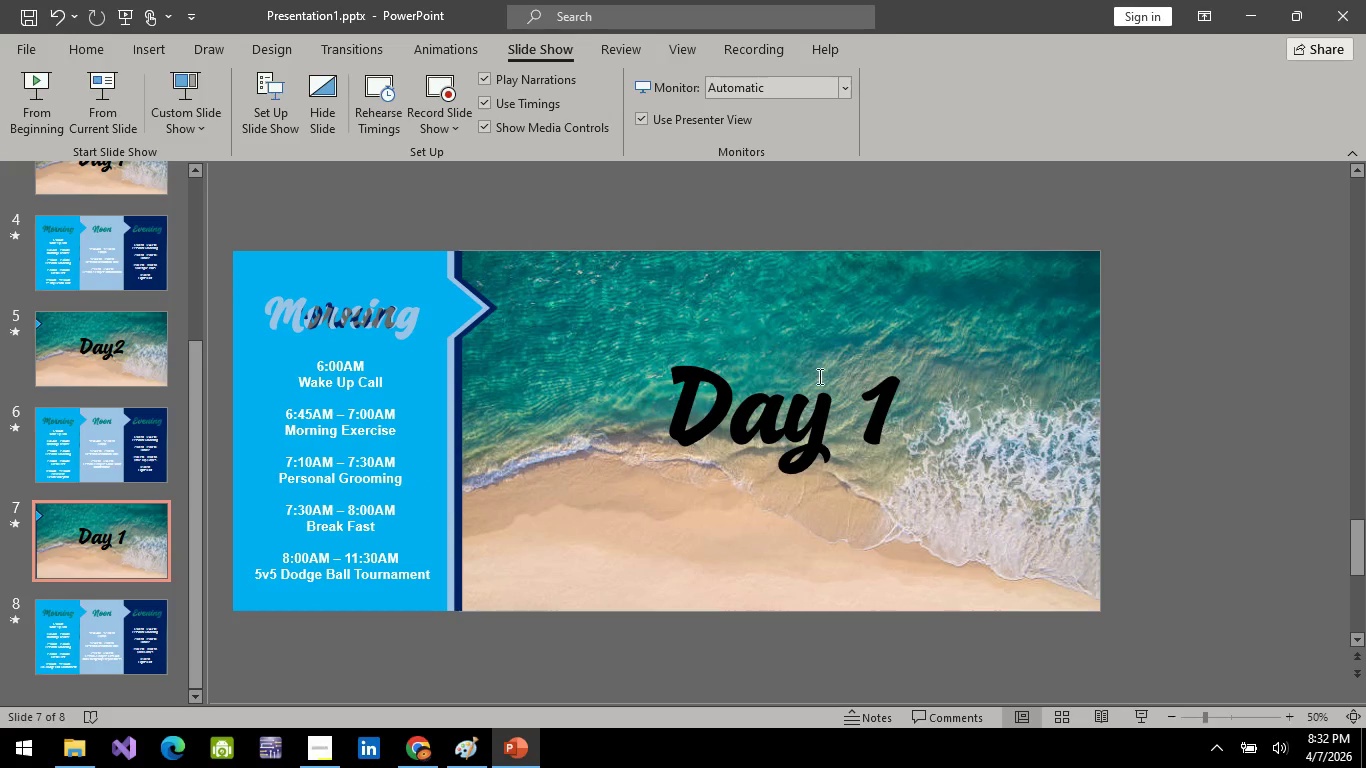 
left_click([817, 376])
 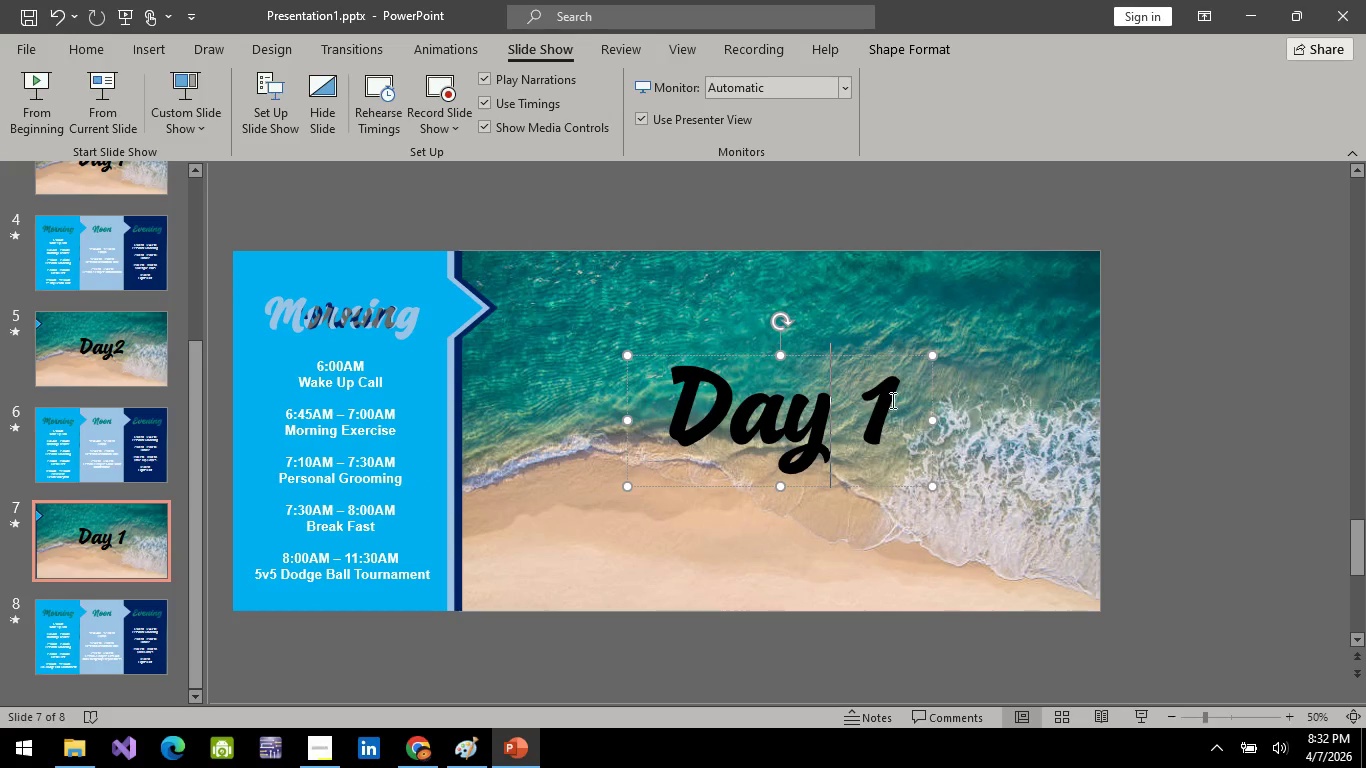 
left_click([892, 400])
 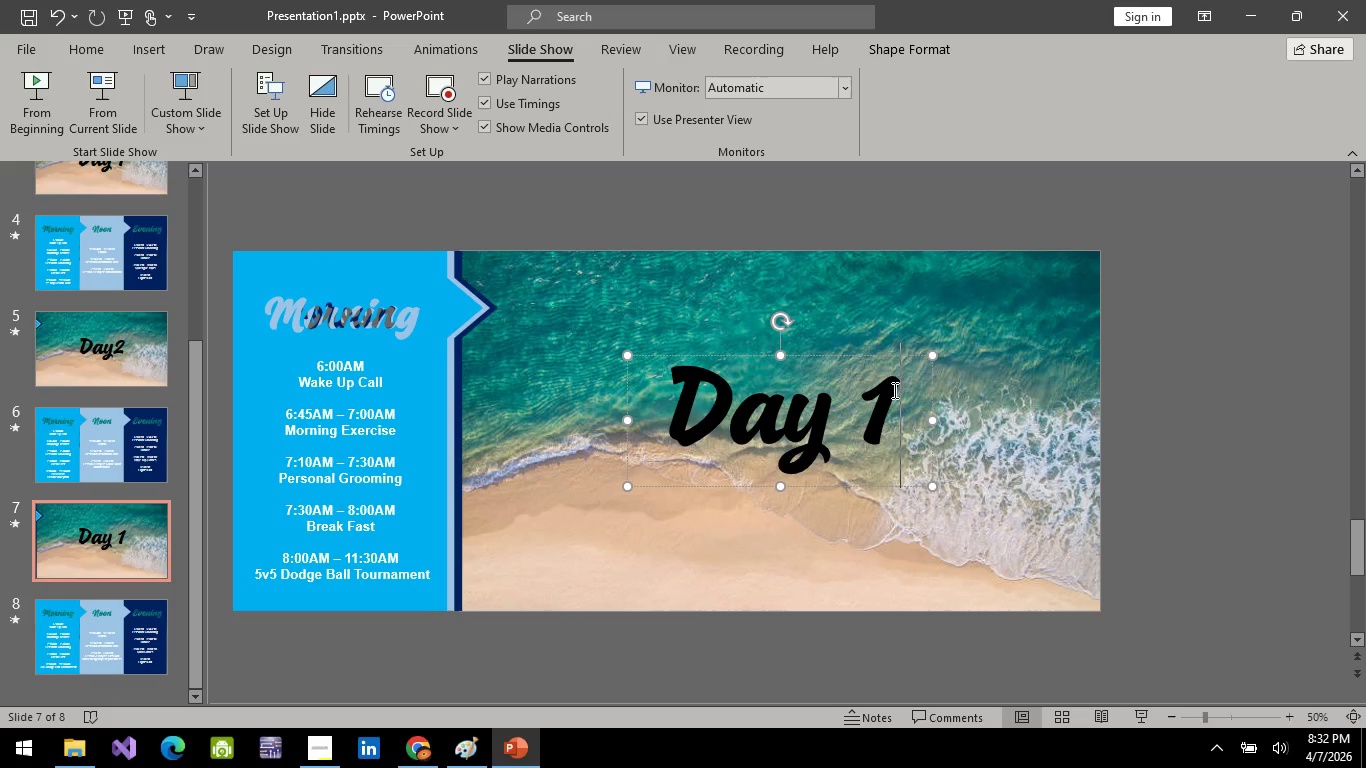 
key(Backspace)
 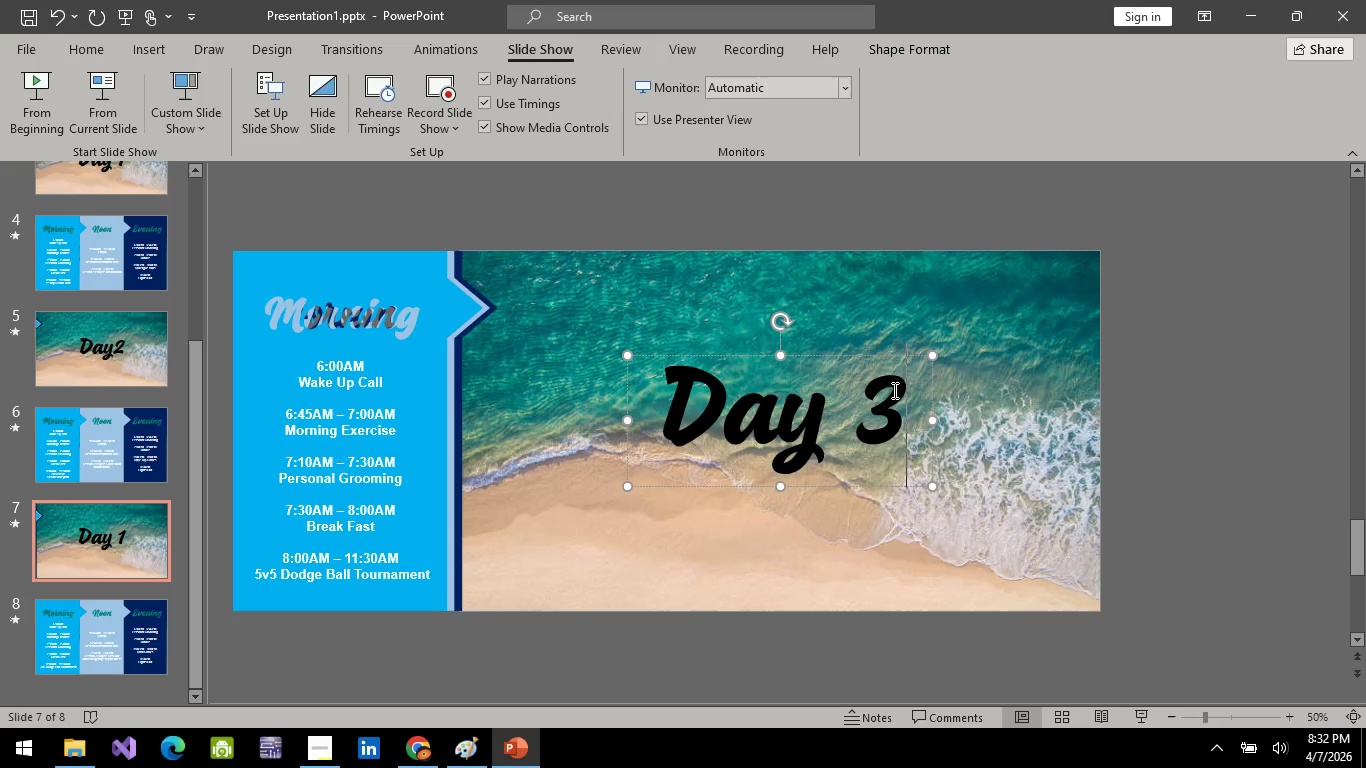 
key(3)
 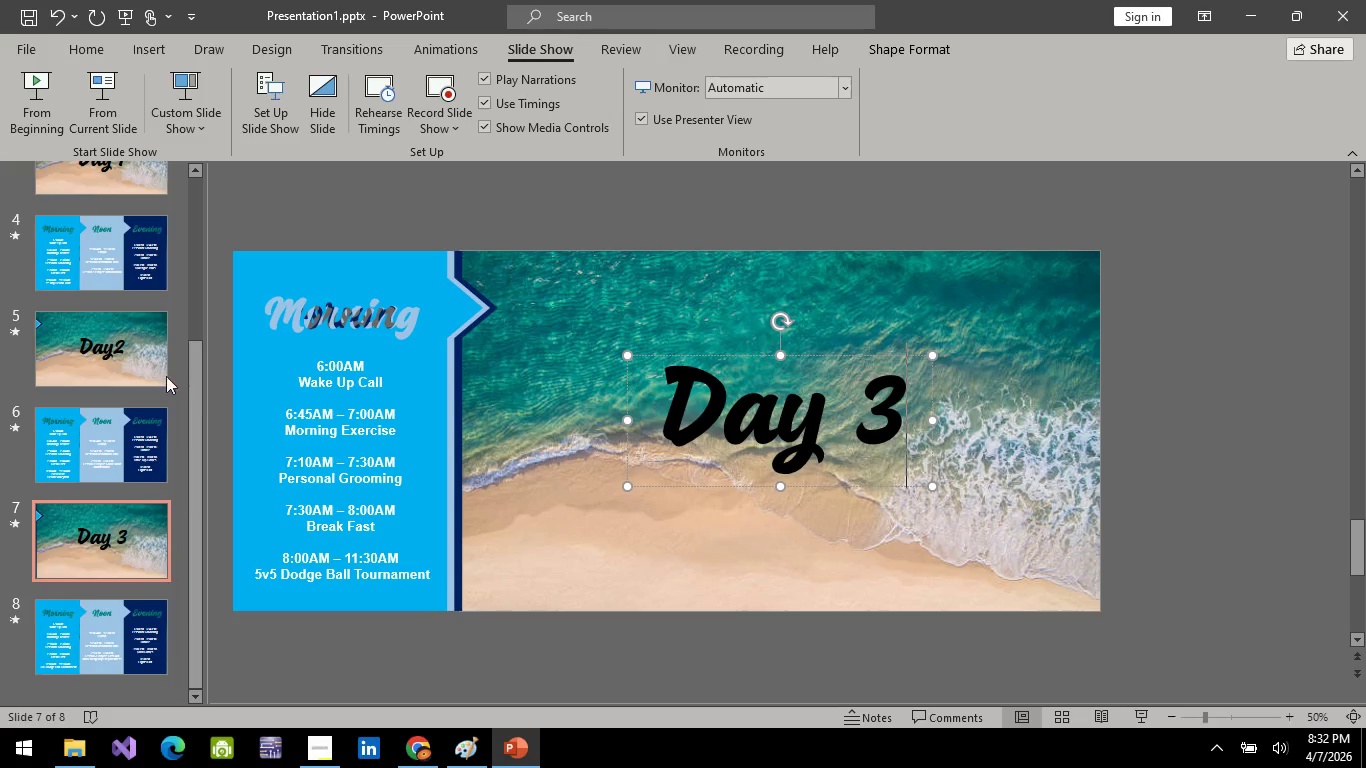 
left_click([123, 353])
 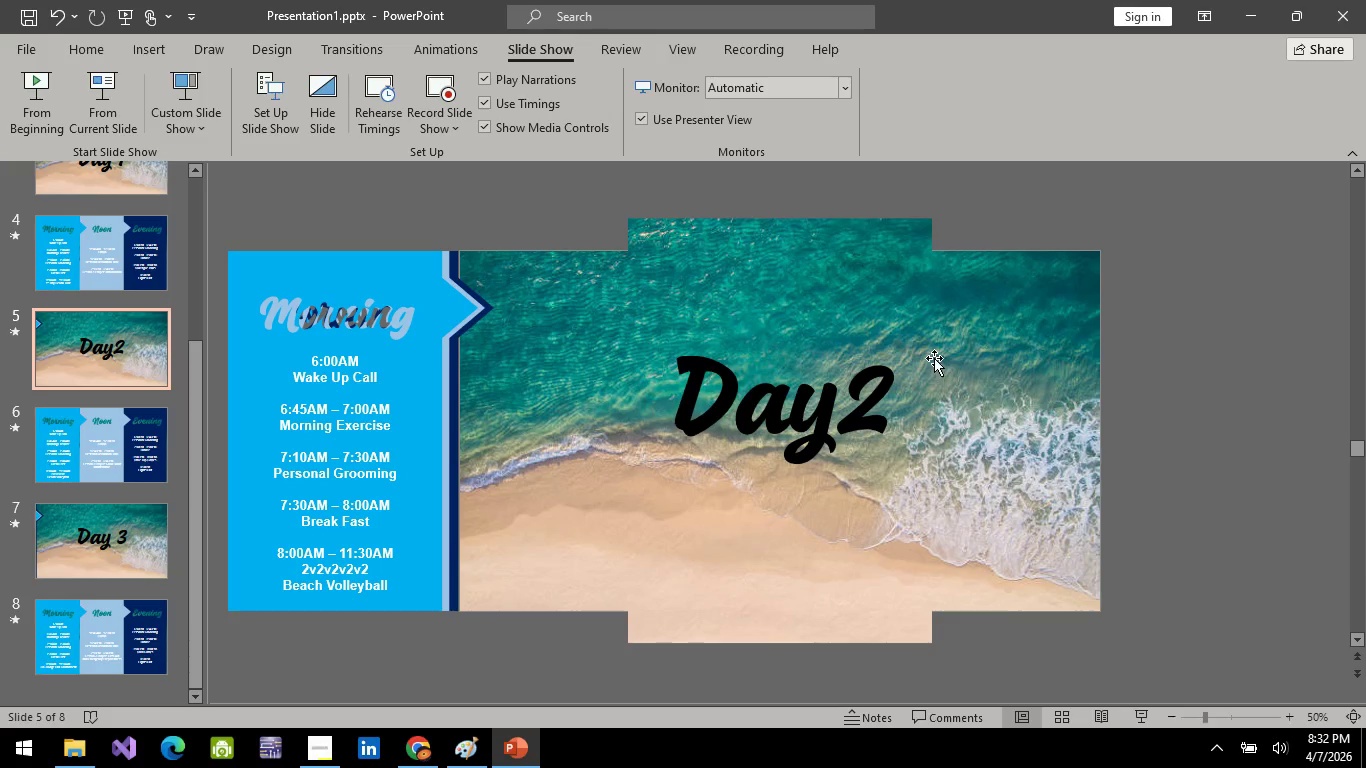 
left_click([932, 356])
 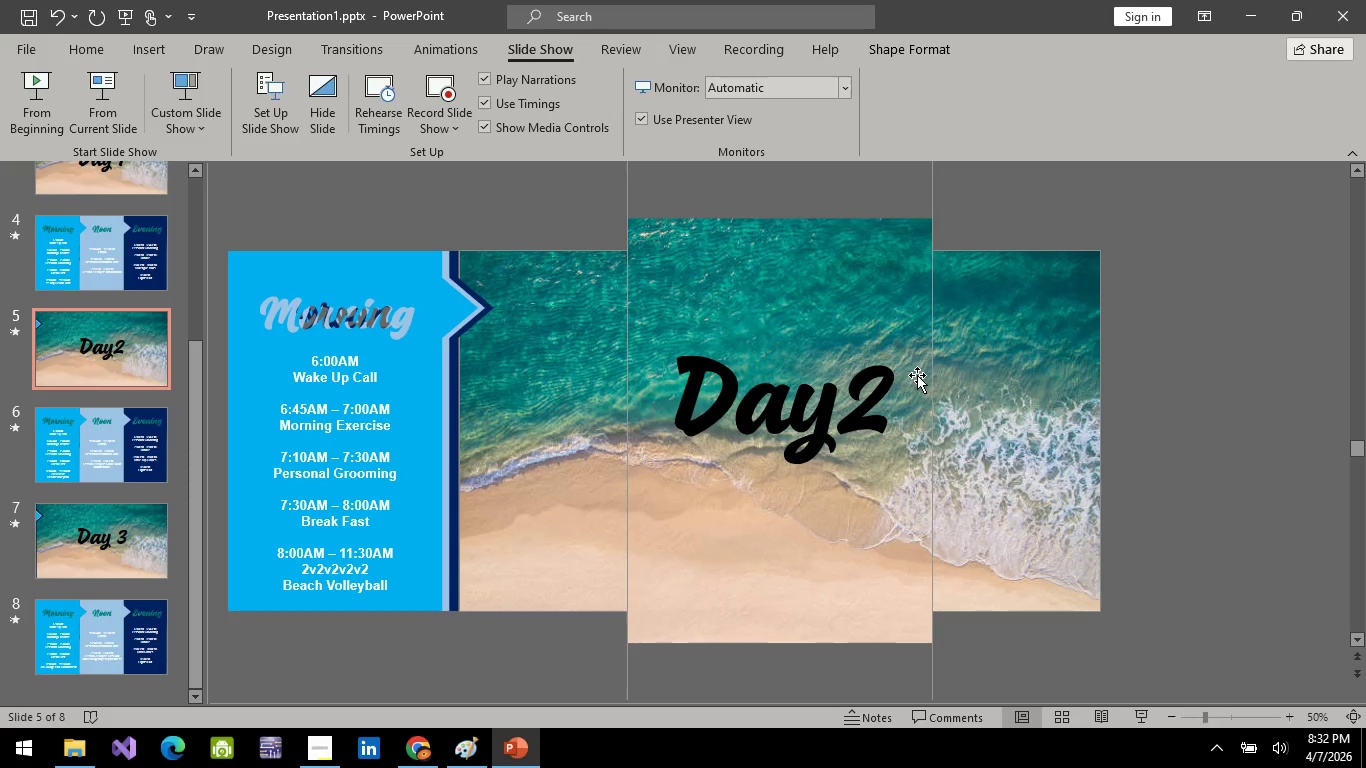 
left_click([890, 429])
 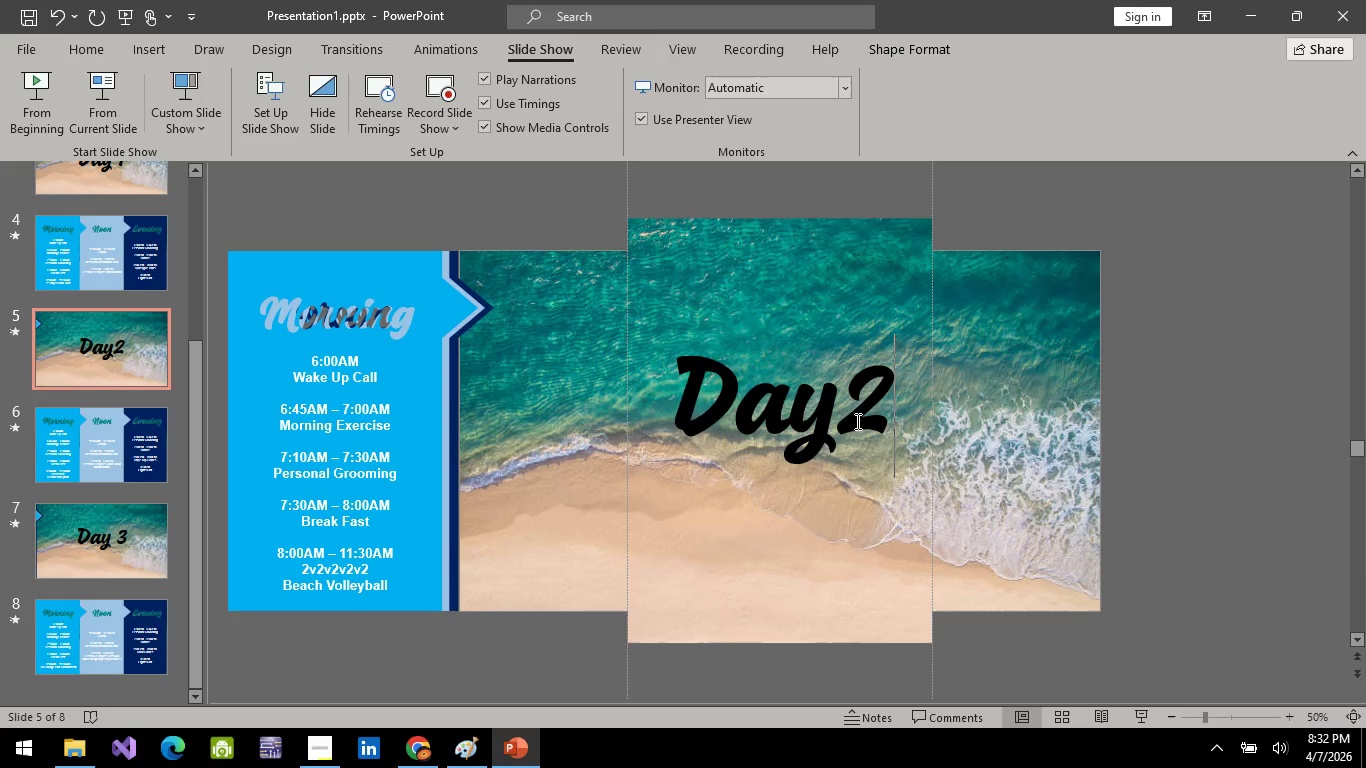 
key(Control+A)
 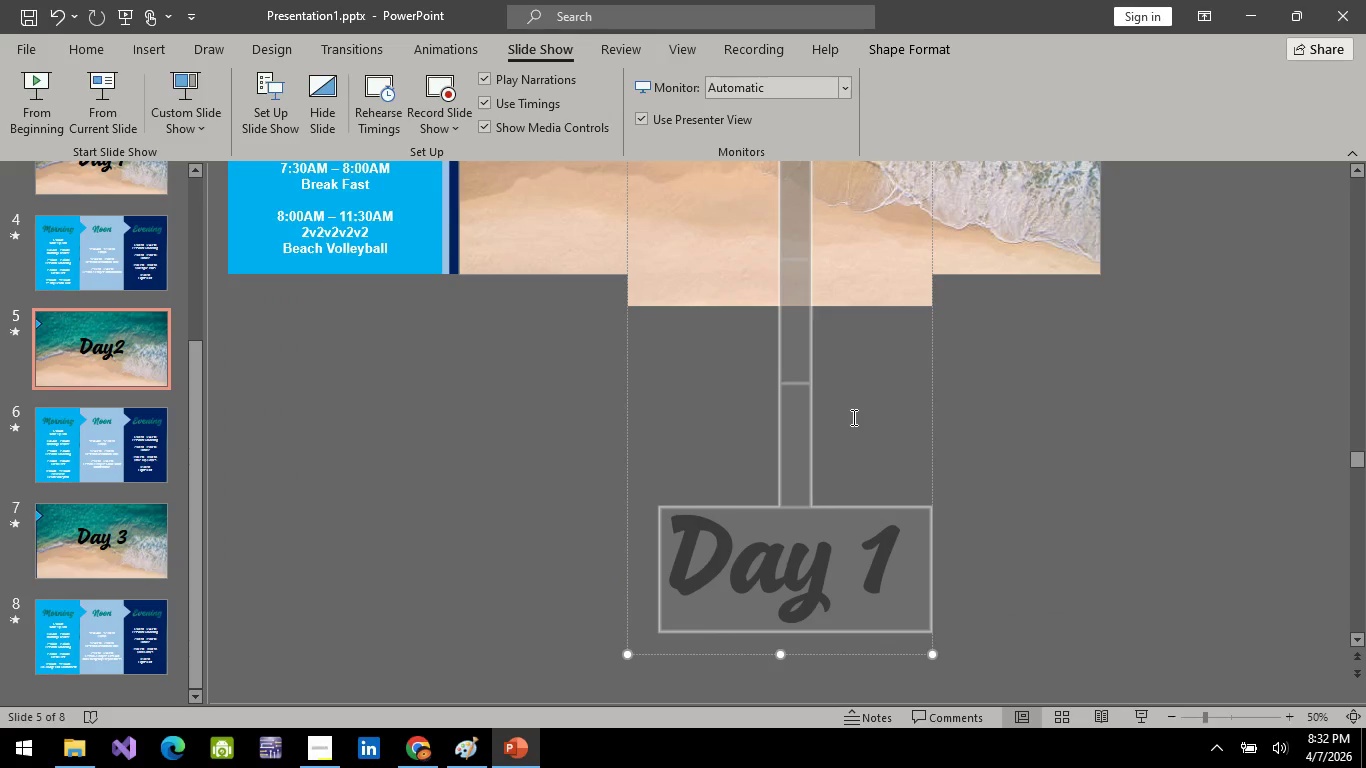 
key(Backspace)
 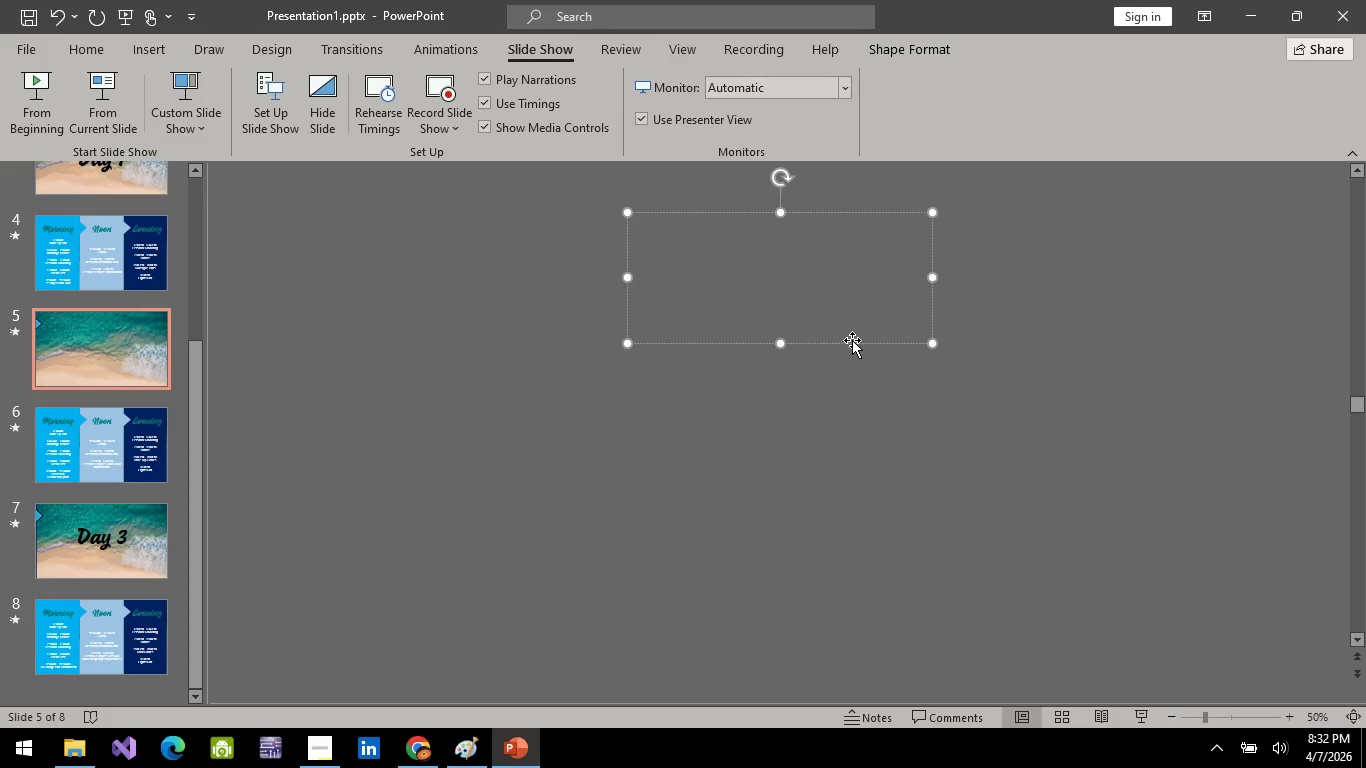 
left_click_drag(start_coordinate=[849, 346], to_coordinate=[793, 601])
 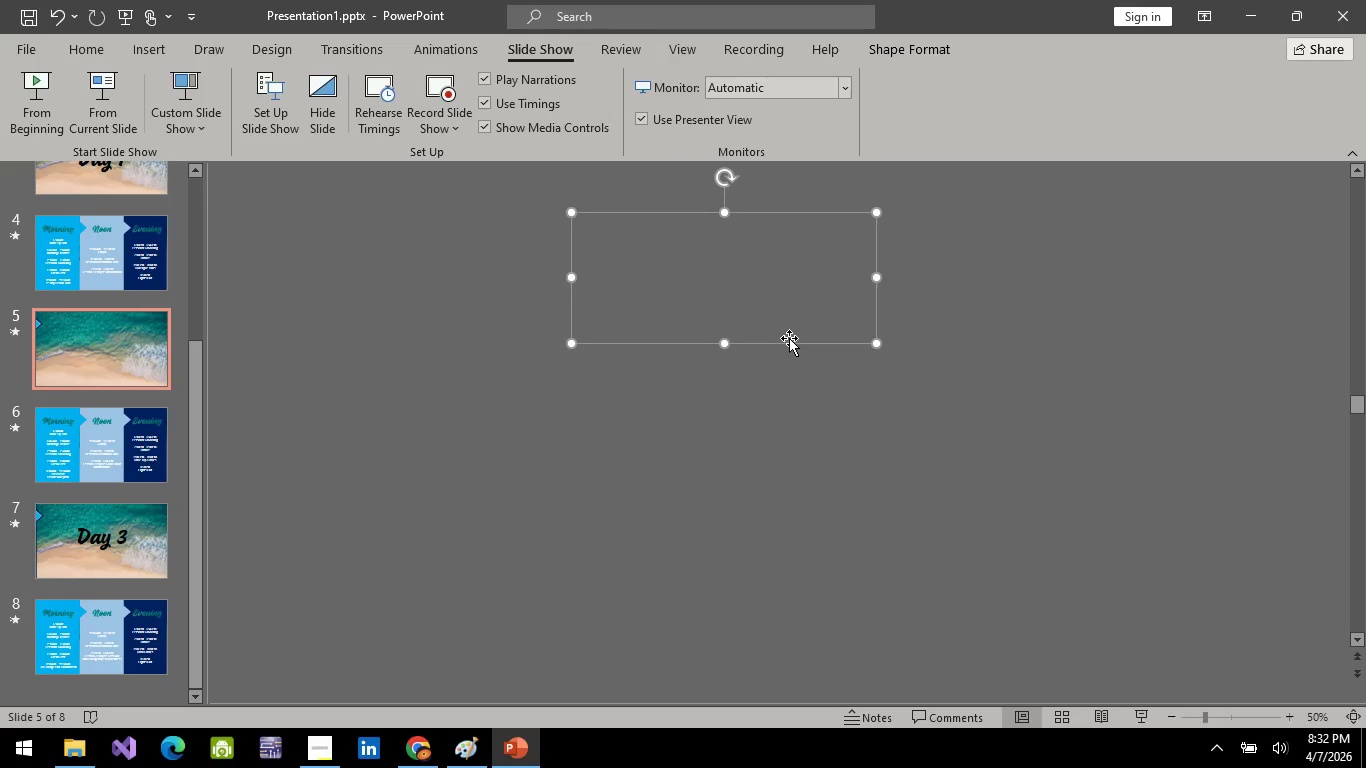 
left_click_drag(start_coordinate=[789, 338], to_coordinate=[739, 630])
 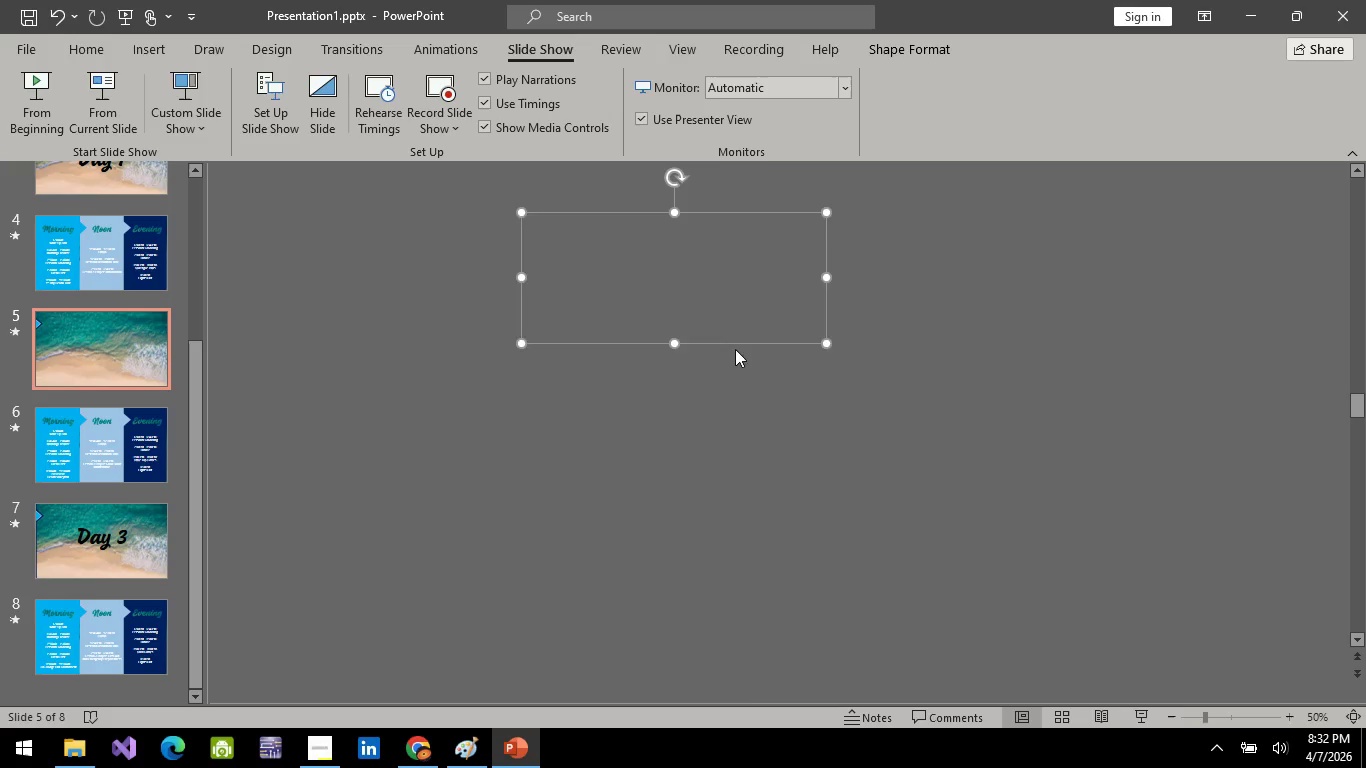 
hold_key(key=ControlLeft, duration=0.48)
scroll: coordinate [729, 370], scroll_direction: down, amount: 3.0
 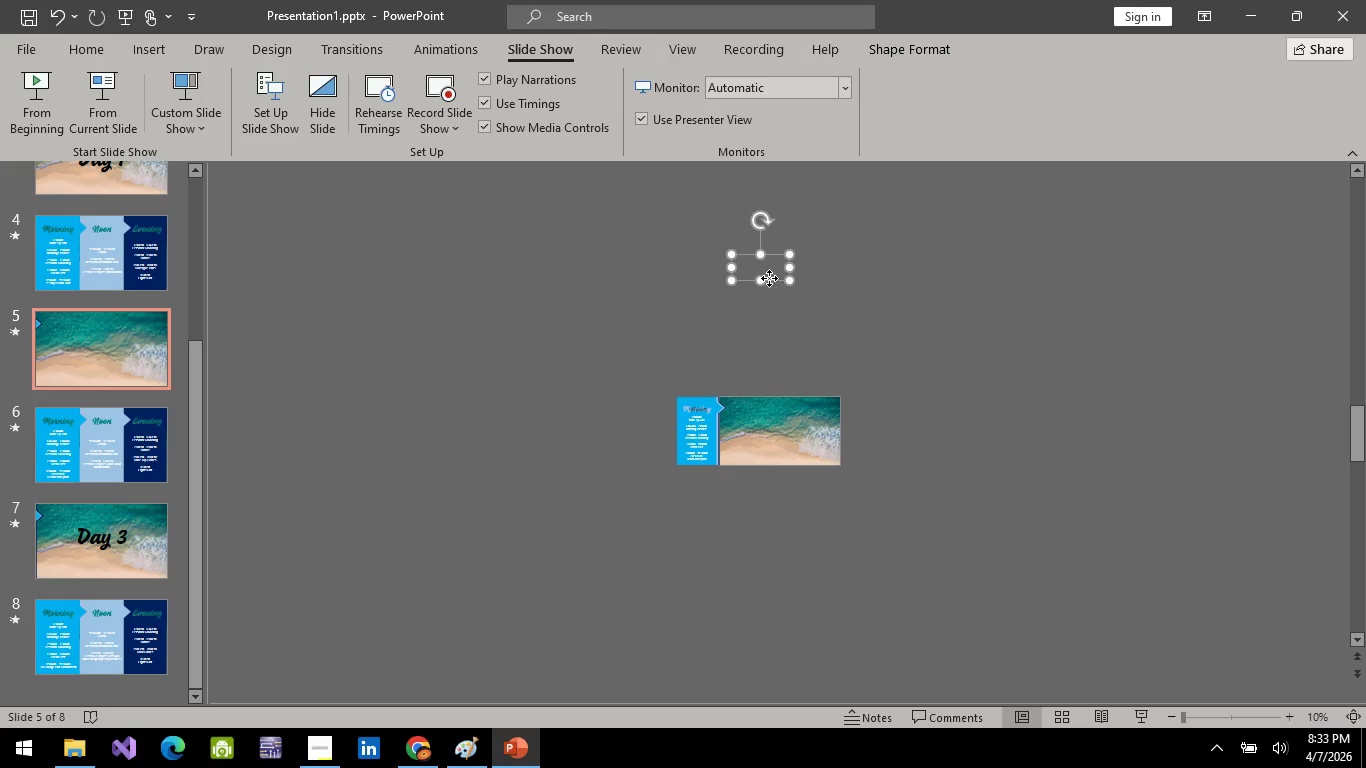 
left_click_drag(start_coordinate=[769, 278], to_coordinate=[784, 434])
 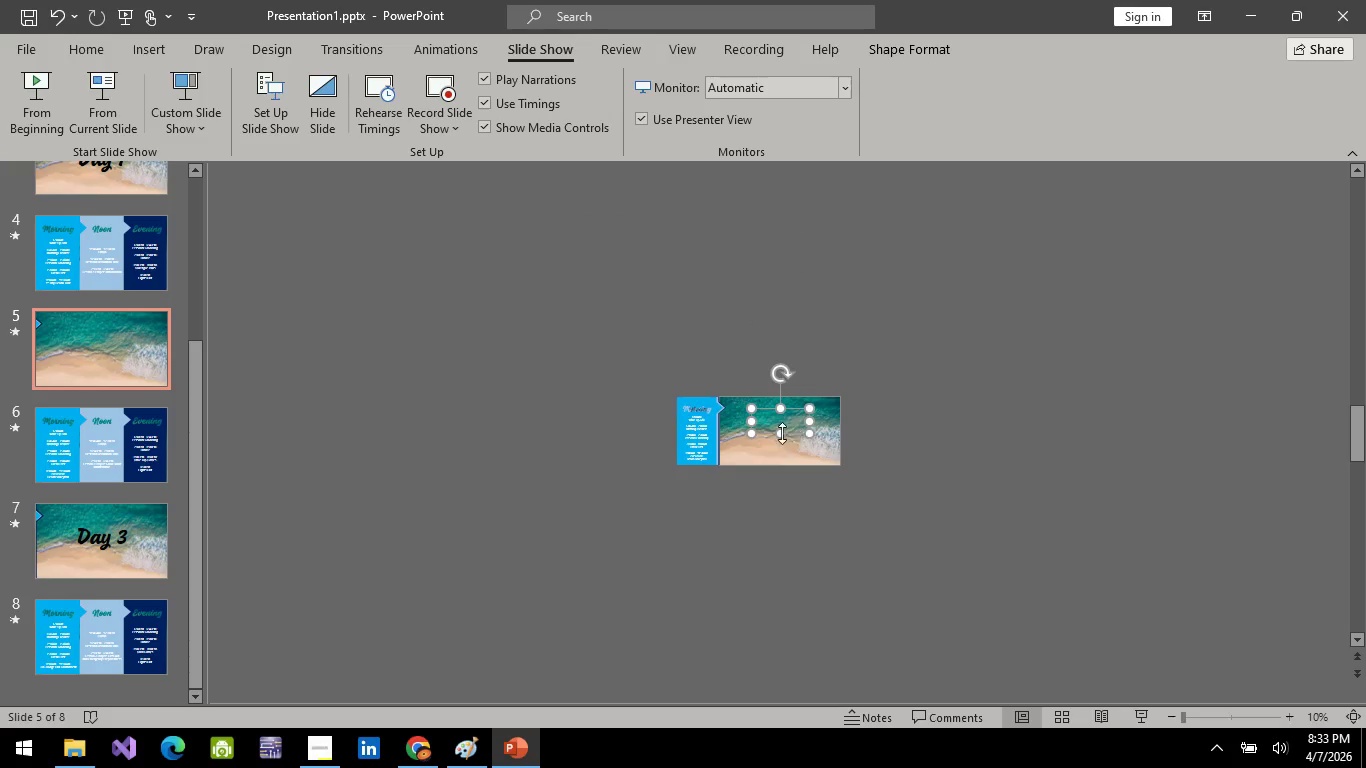 
hold_key(key=ControlLeft, duration=0.48)
scroll: coordinate [760, 437], scroll_direction: up, amount: 5.0
 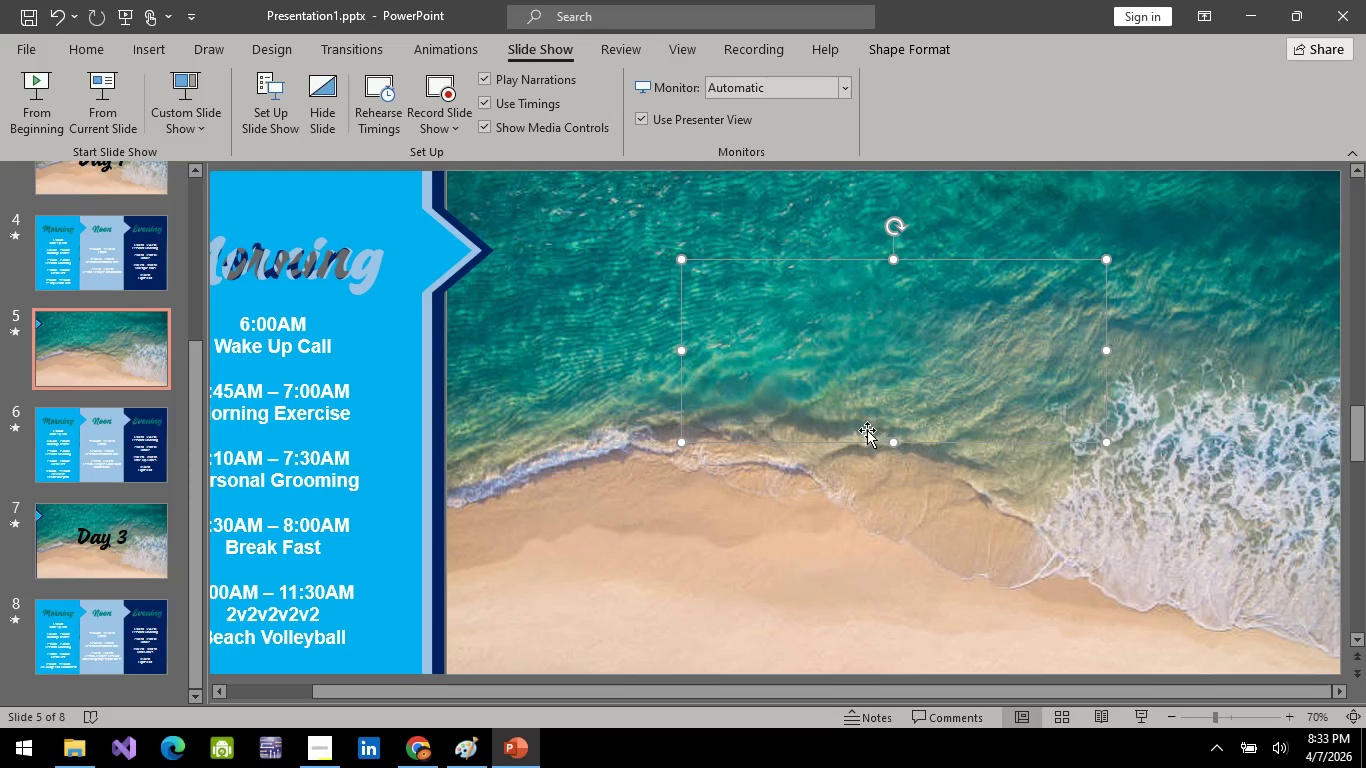 
hold_key(key=ControlLeft, duration=0.36)
scroll: coordinate [867, 408], scroll_direction: down, amount: 3.0
 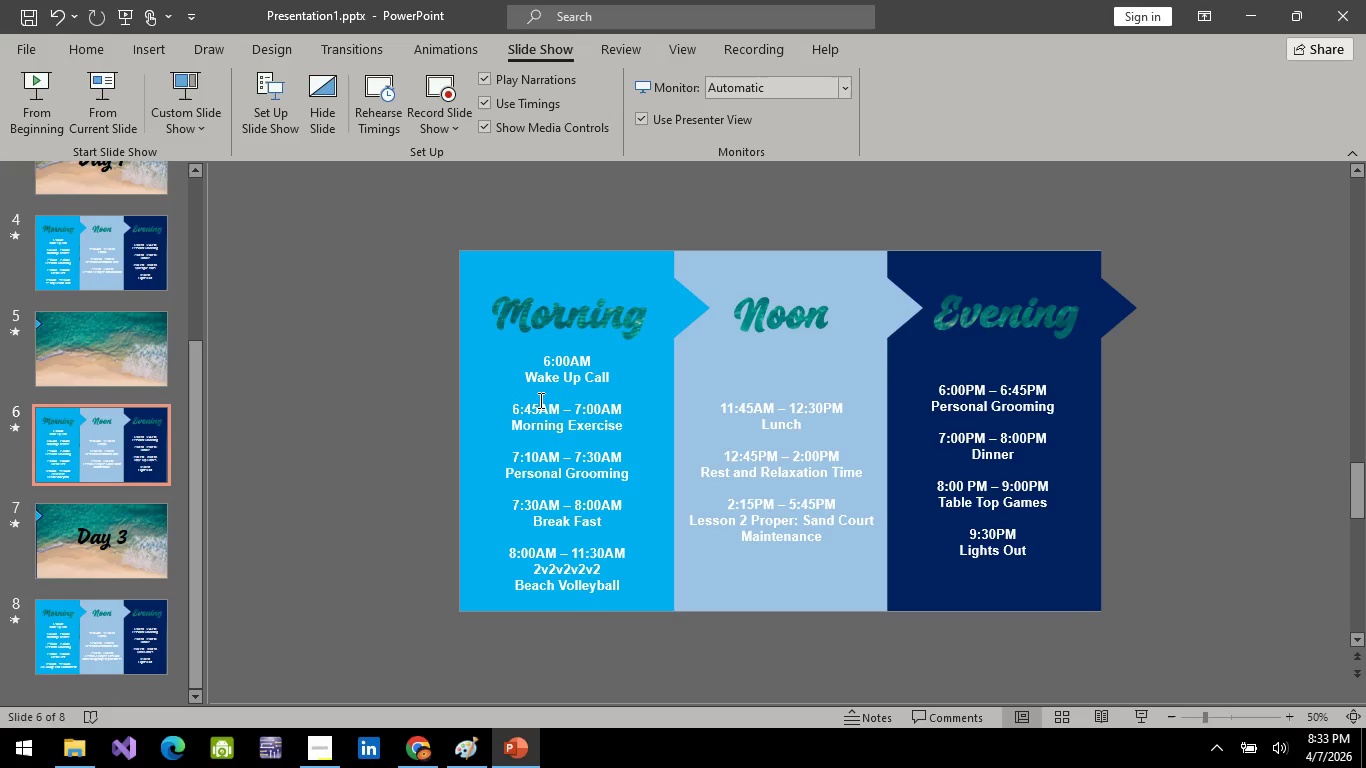 
key(Control+ControlLeft)
 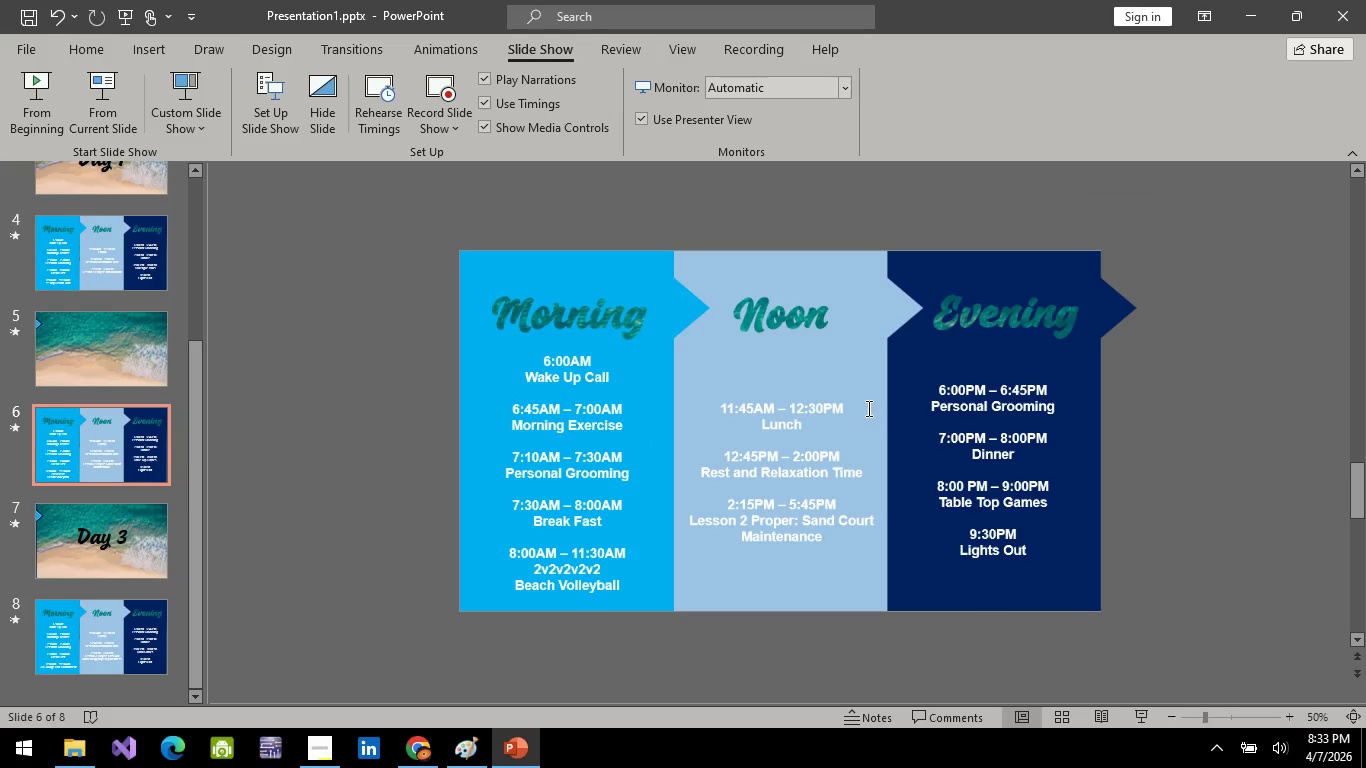 
key(Control+ControlLeft)
 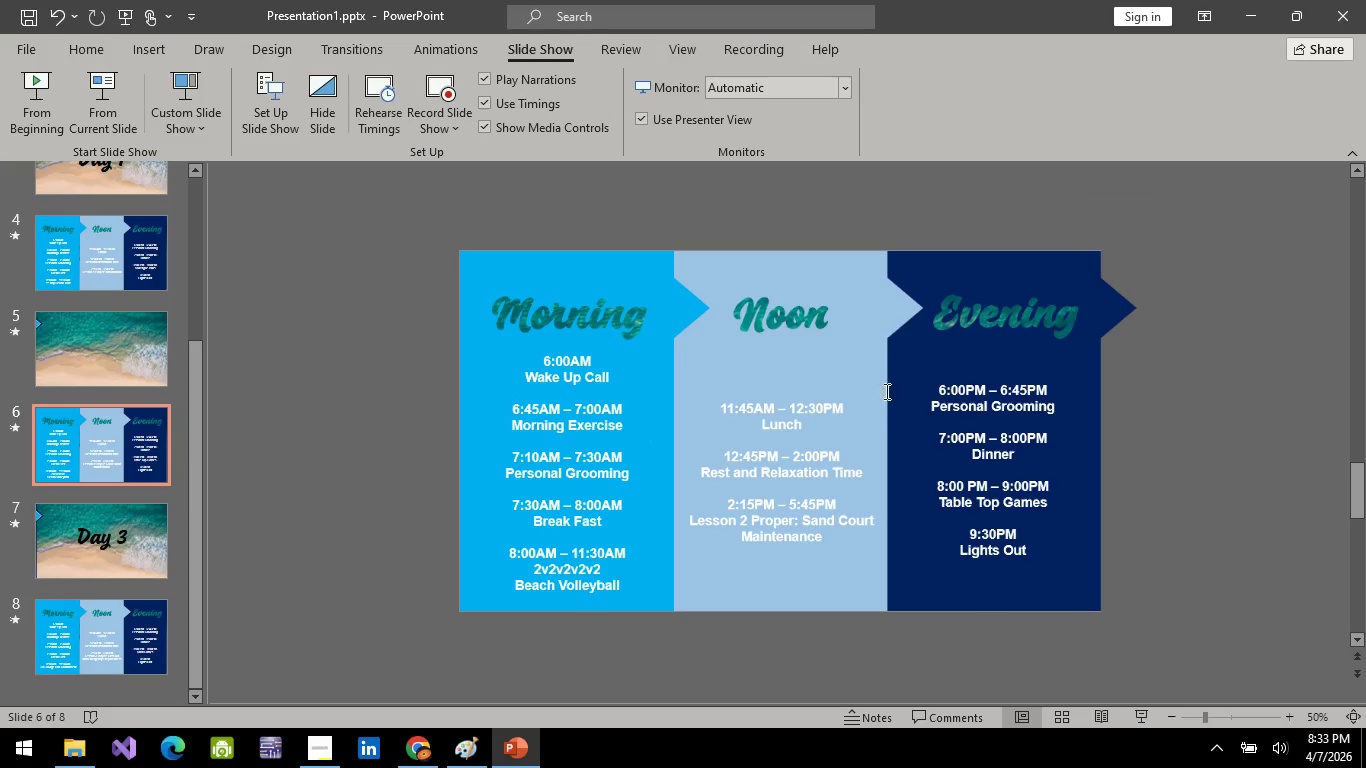 
key(Control+ControlLeft)
 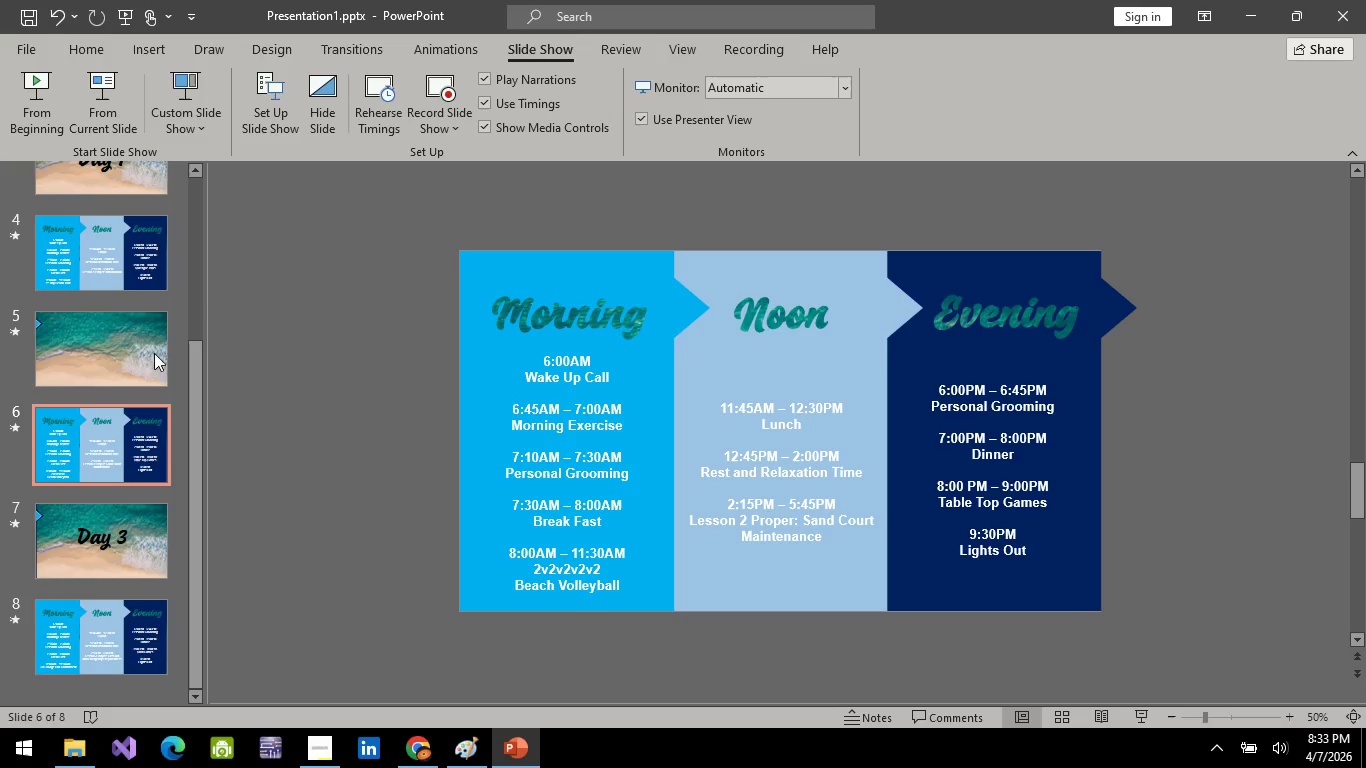 
left_click([132, 342])
 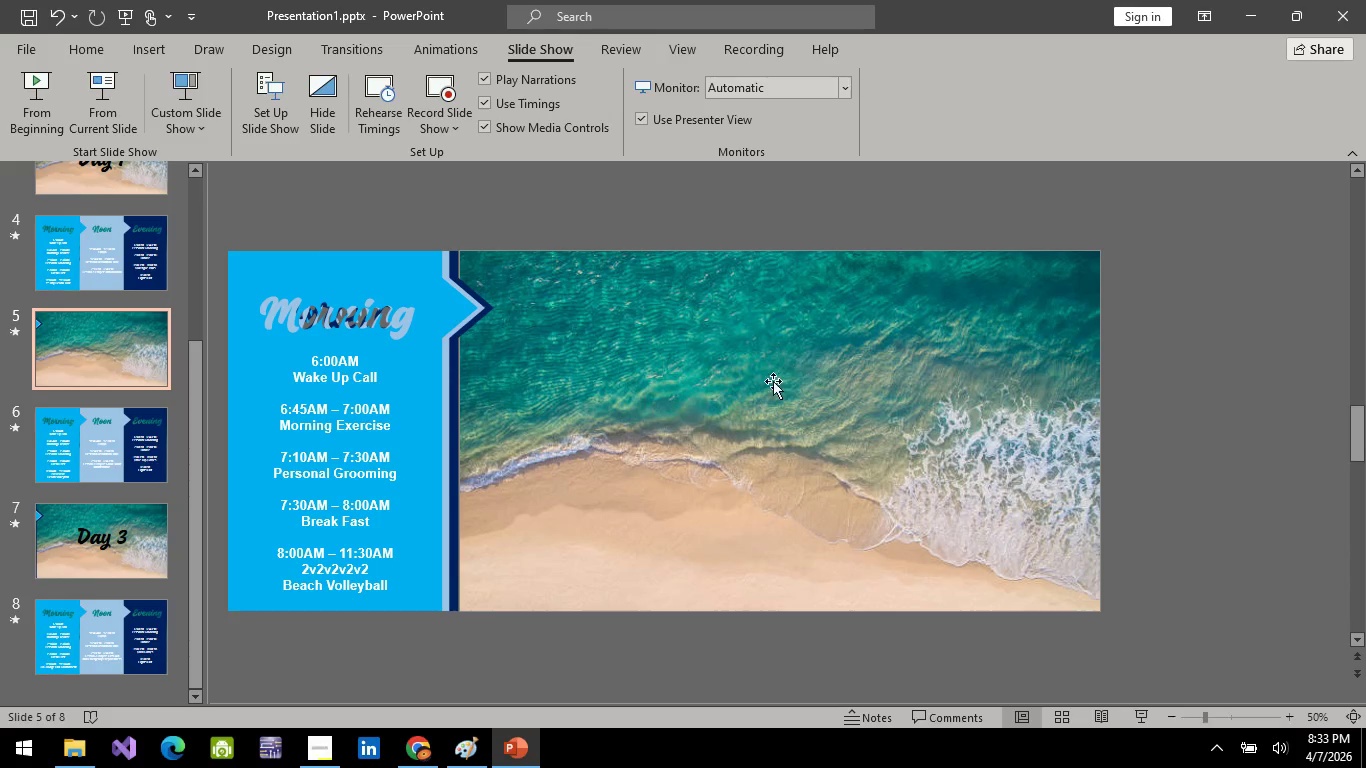 
left_click([735, 389])
 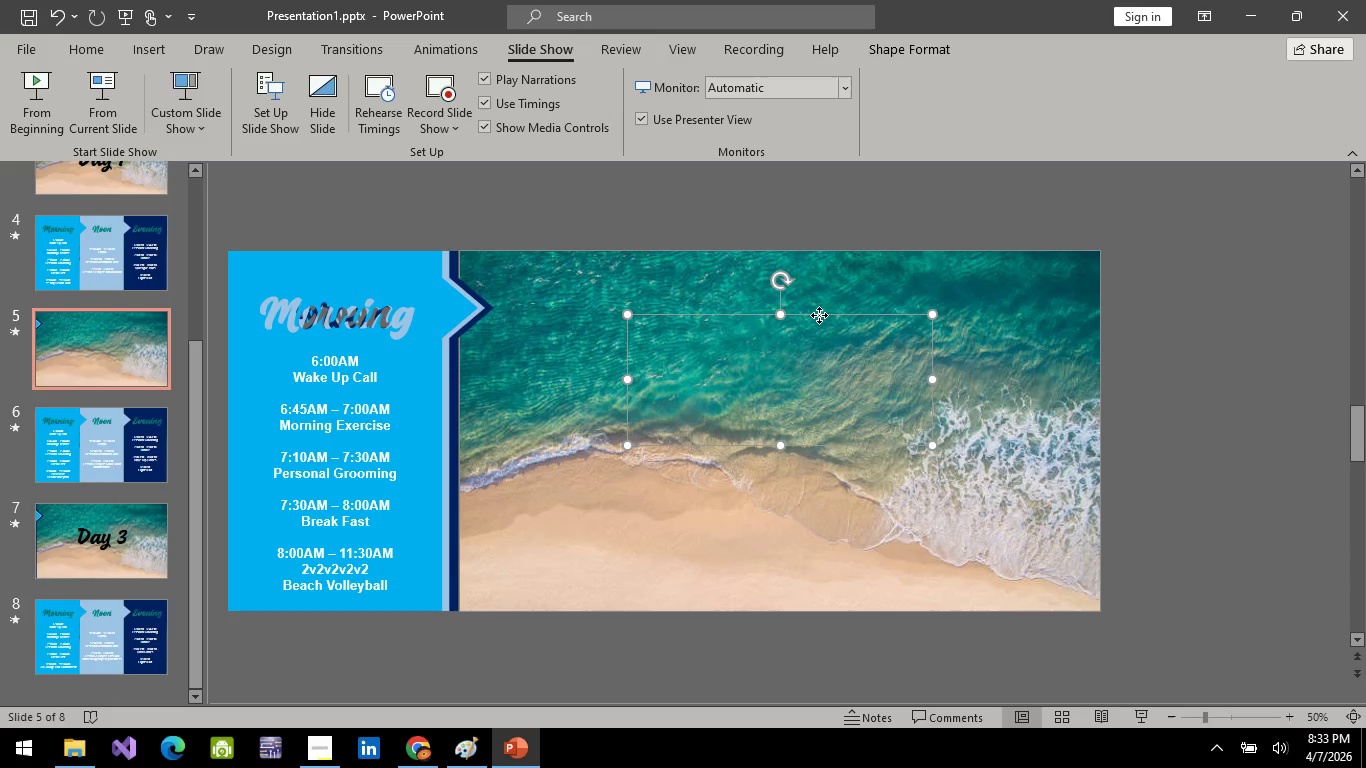 
left_click_drag(start_coordinate=[819, 315], to_coordinate=[813, 341])
 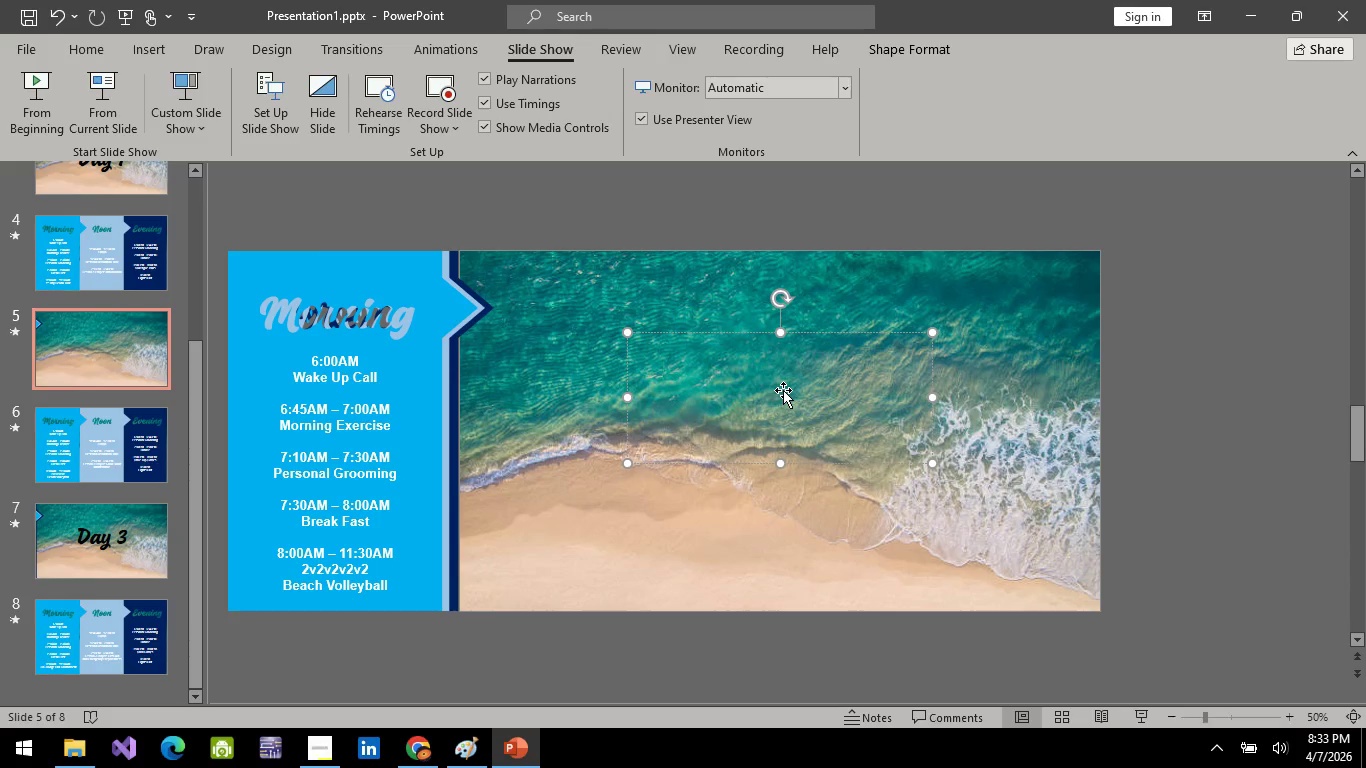 
type(d)
key(Backspace)
type(Day 2)
 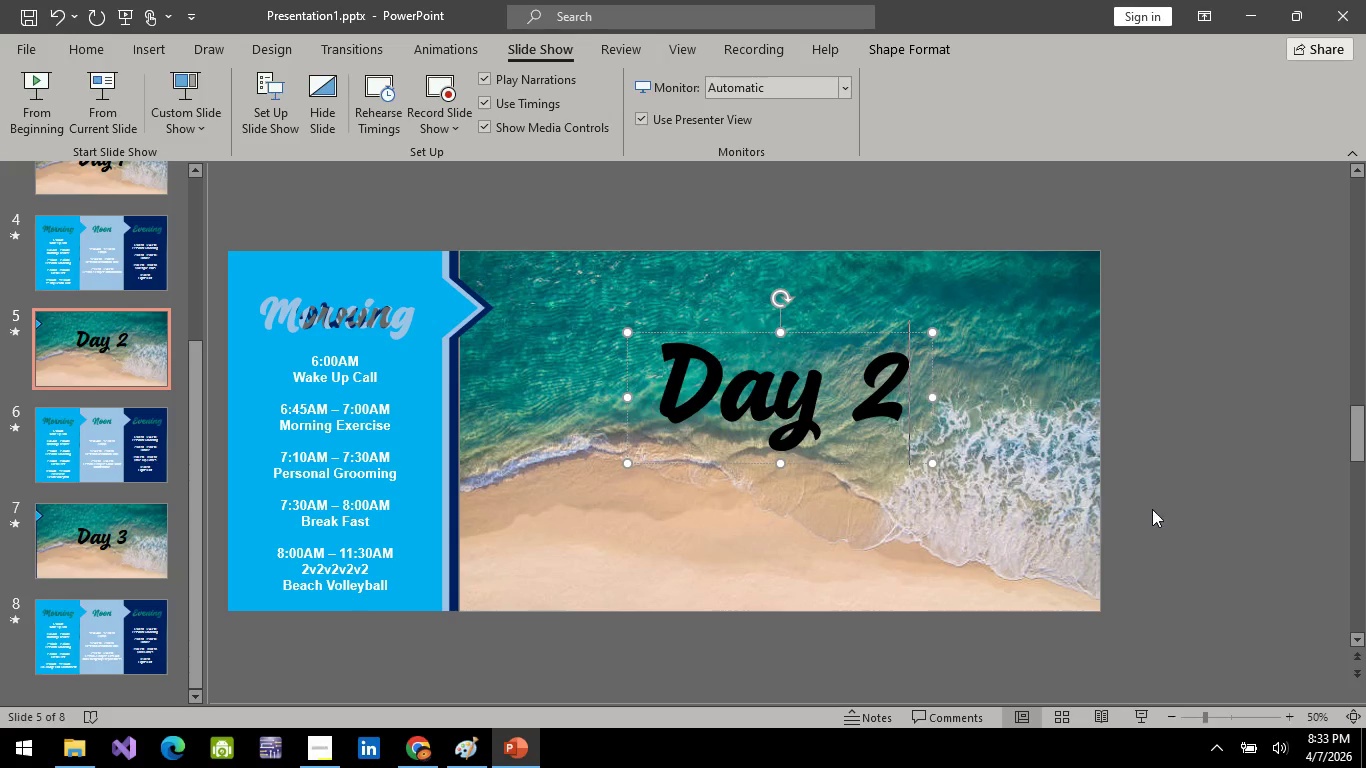 
left_click([1146, 496])
 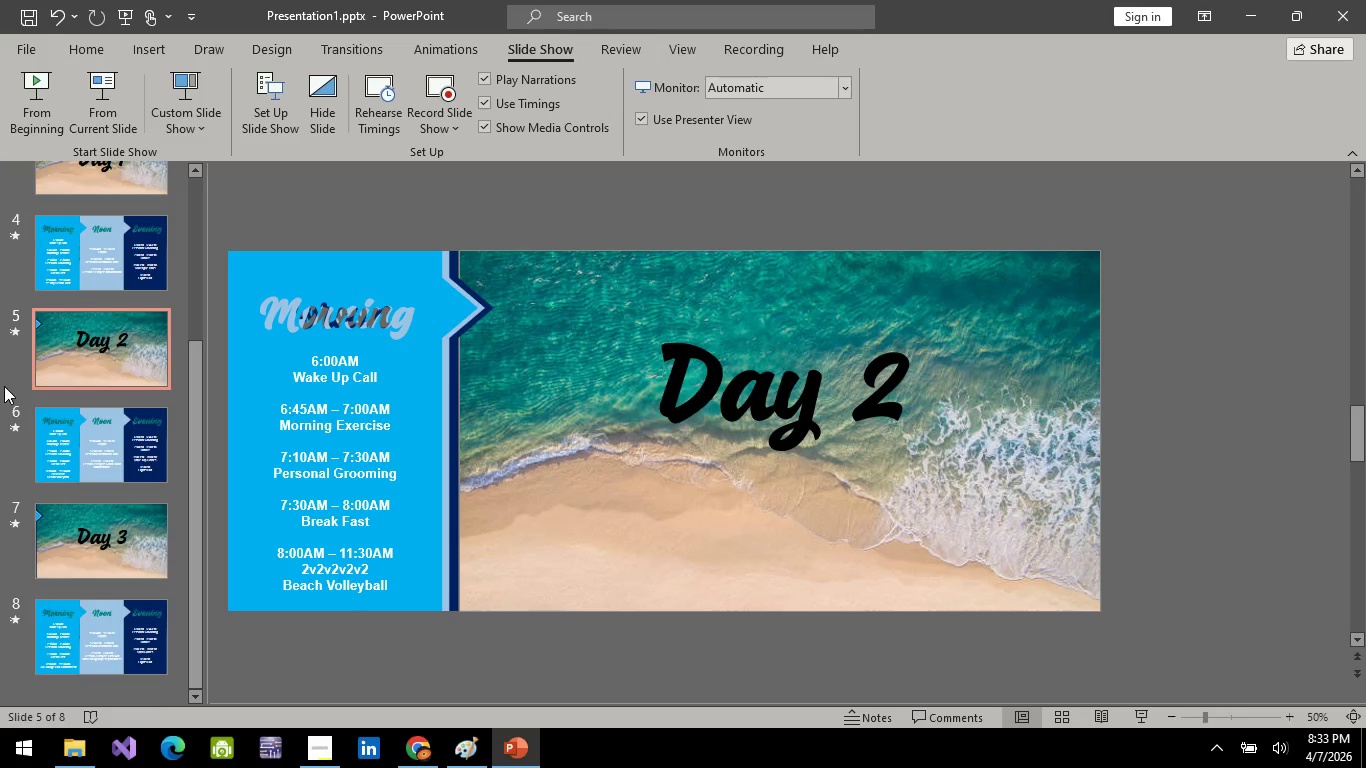 
scroll: coordinate [94, 402], scroll_direction: up, amount: 4.0
 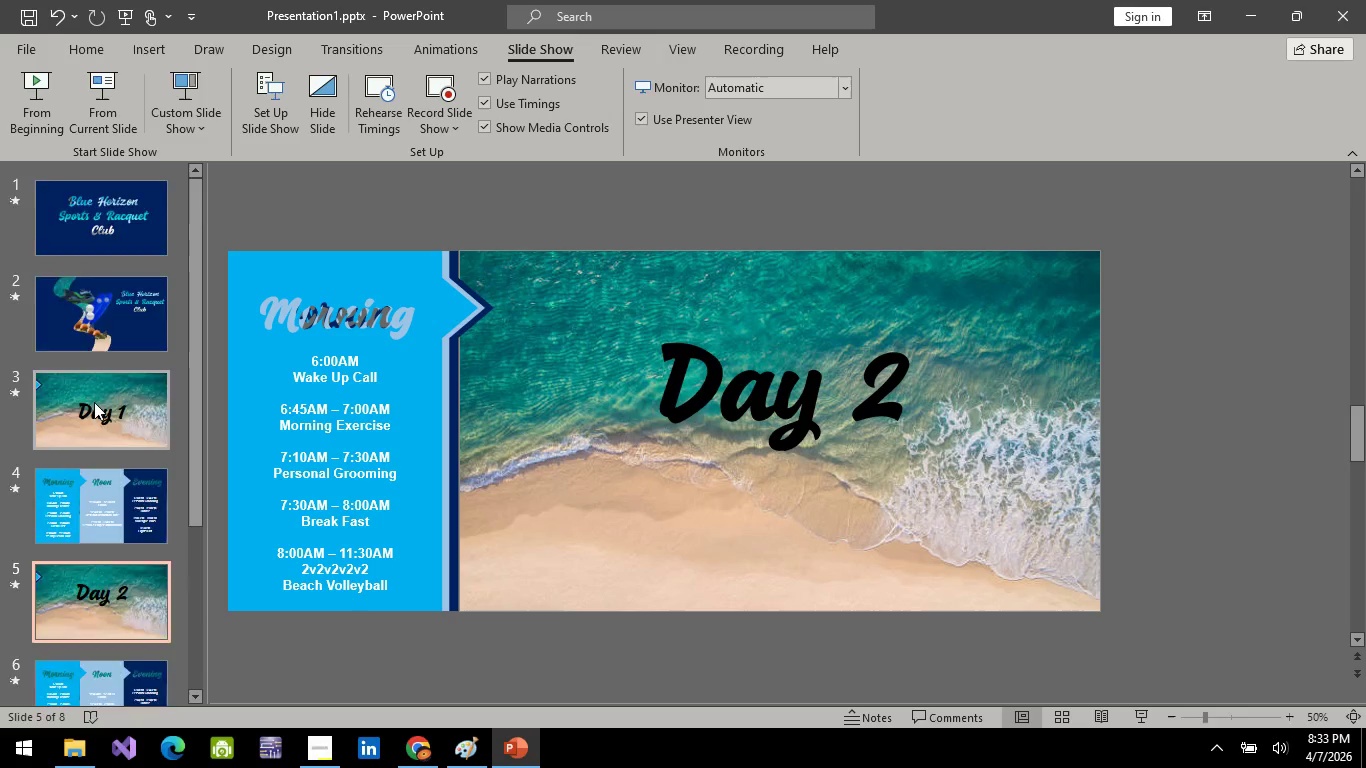 
scroll: coordinate [94, 402], scroll_direction: down, amount: 3.0
 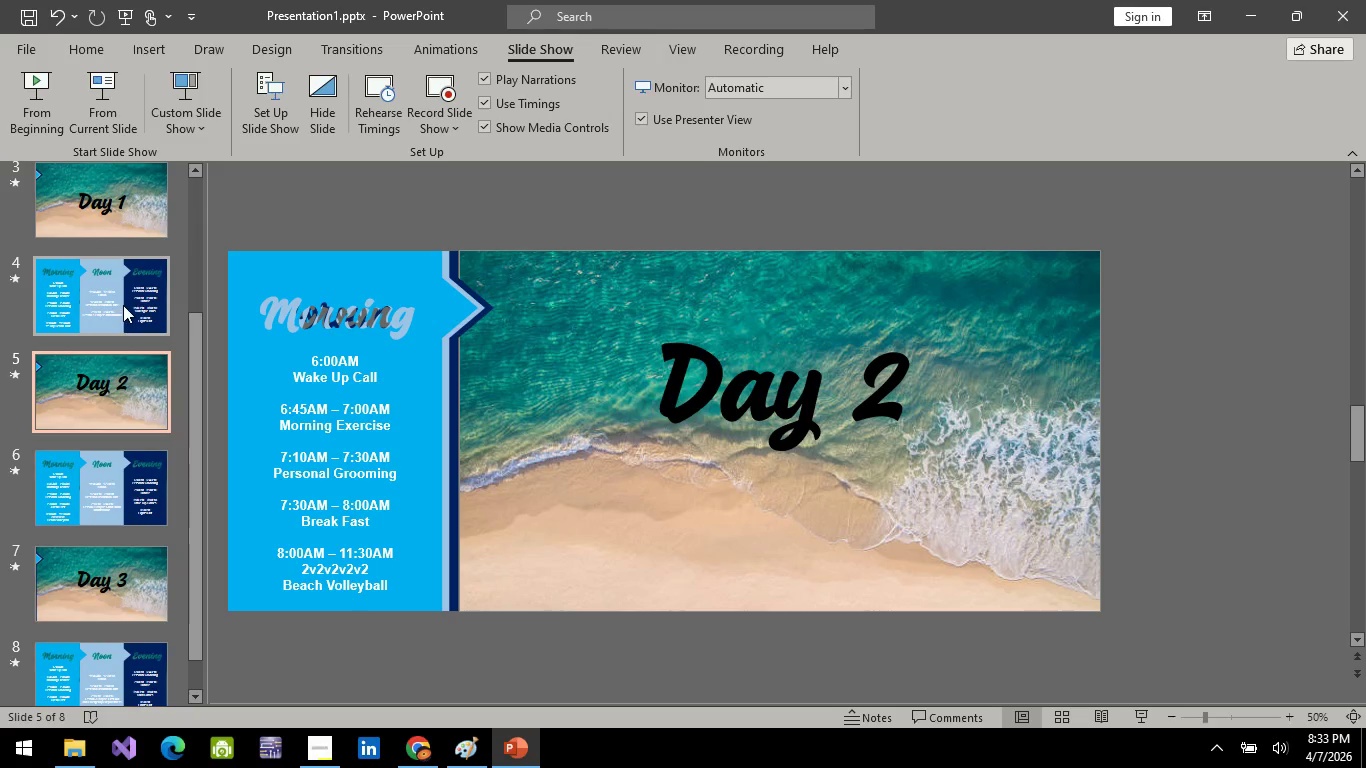 
scroll: coordinate [122, 305], scroll_direction: up, amount: 1.0
 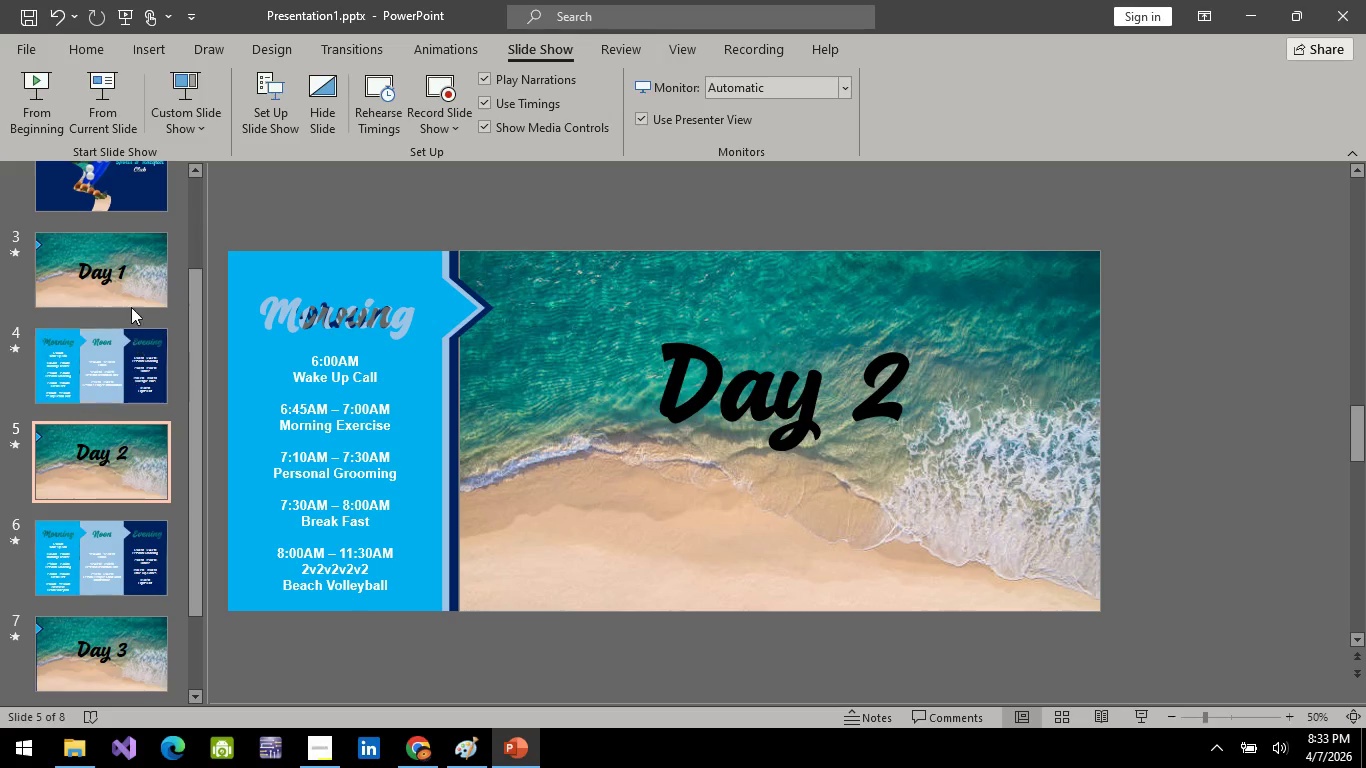 
mouse_move([143, 350])
 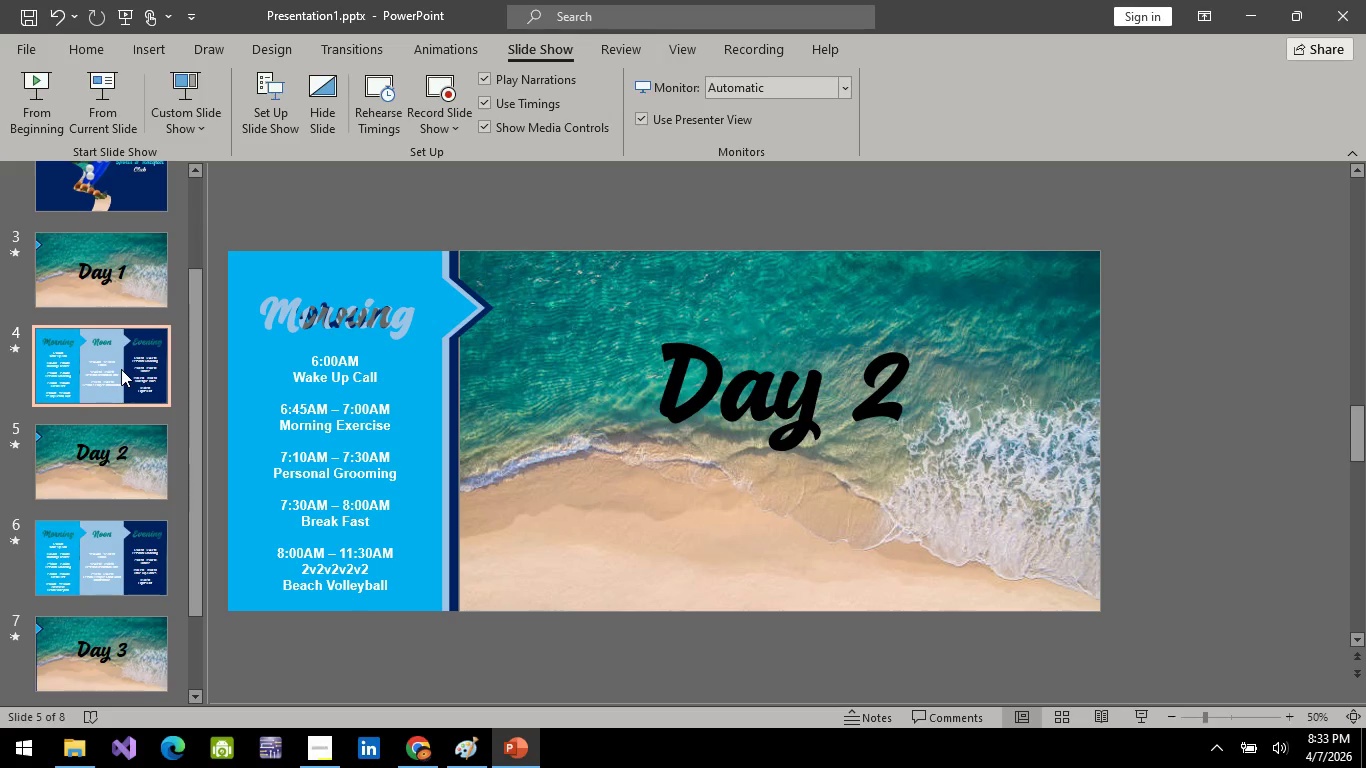 
left_click([121, 369])
 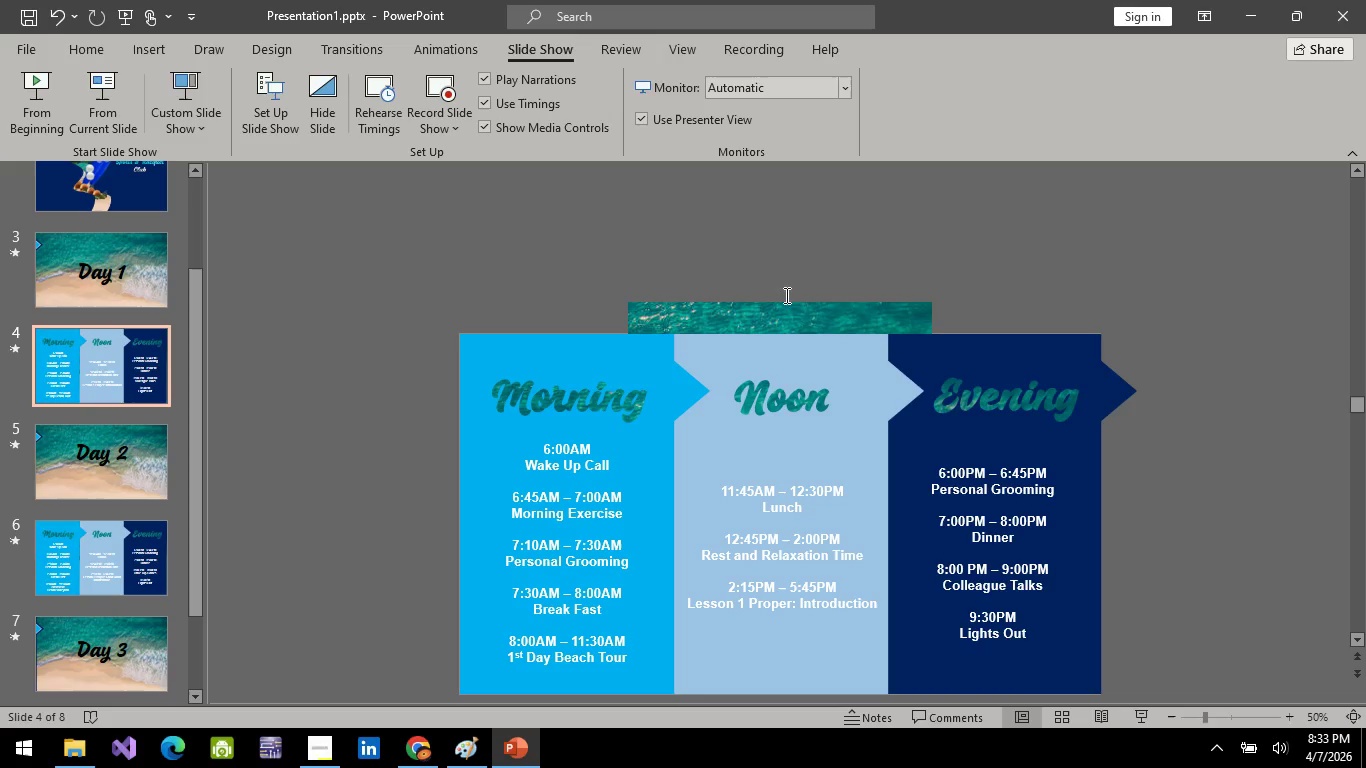 
left_click([794, 299])
 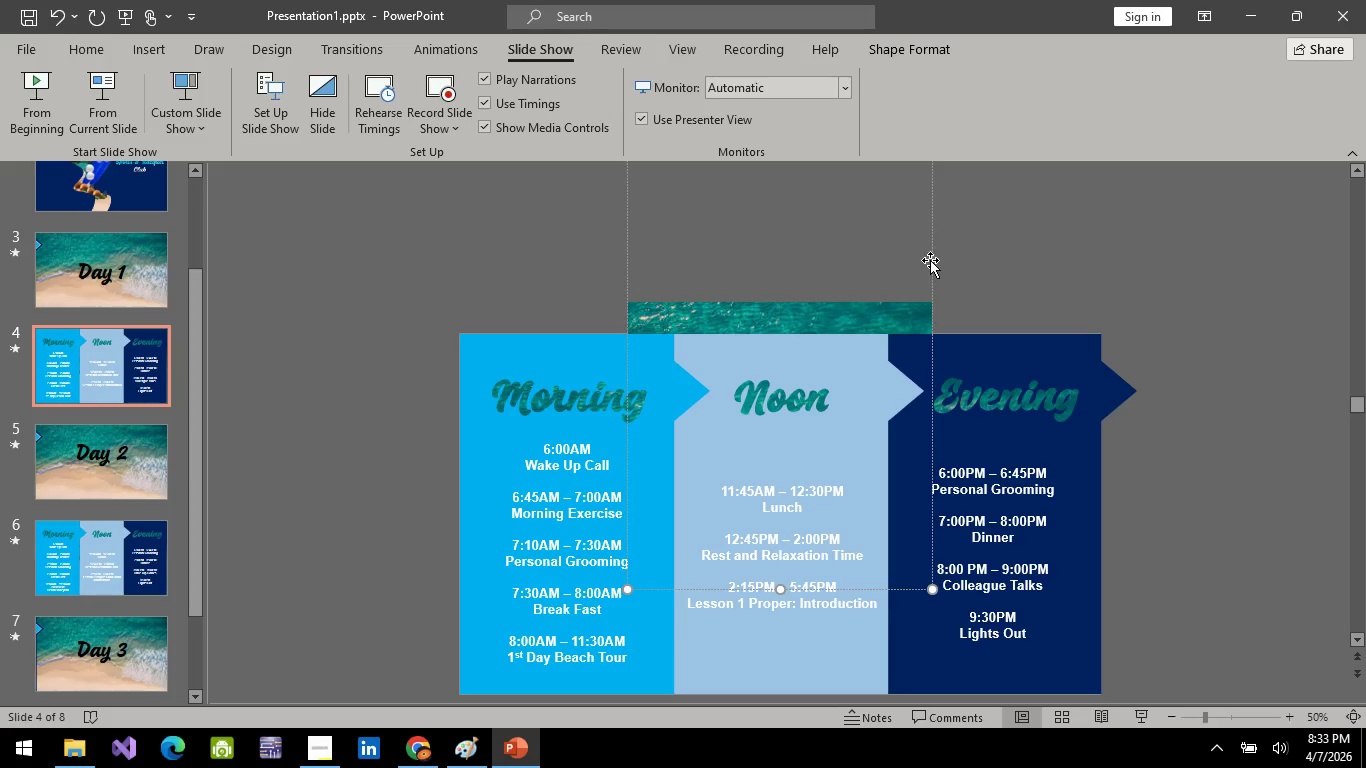 
left_click([930, 260])
 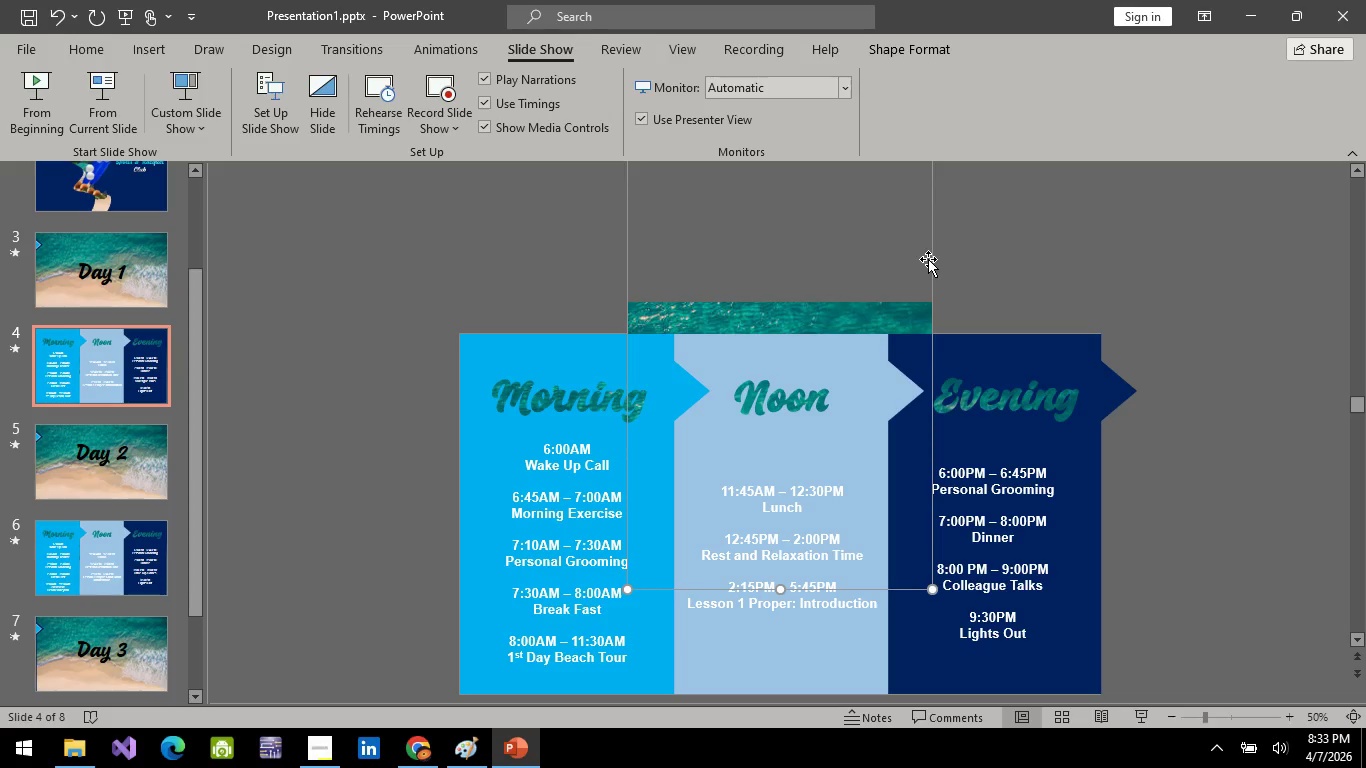 
mouse_move([84, 290])
 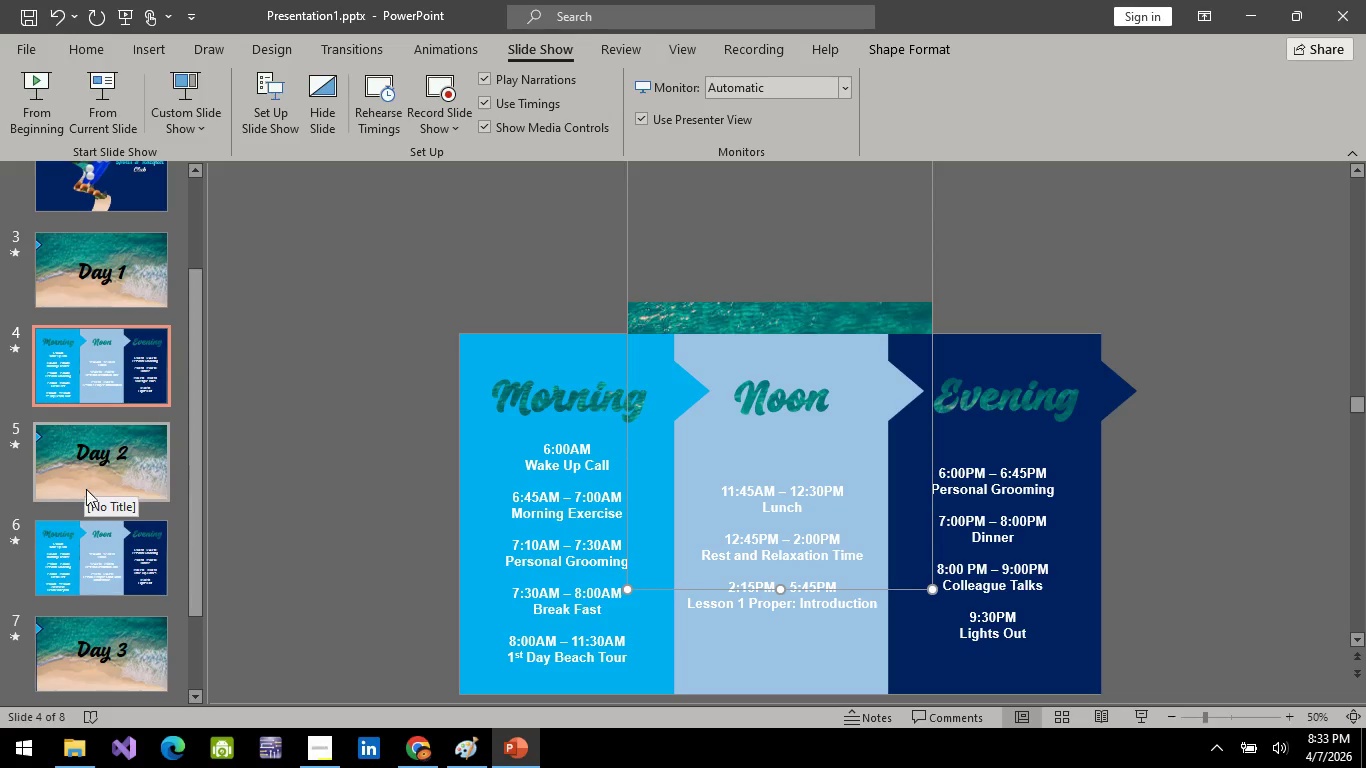 
left_click([99, 457])
 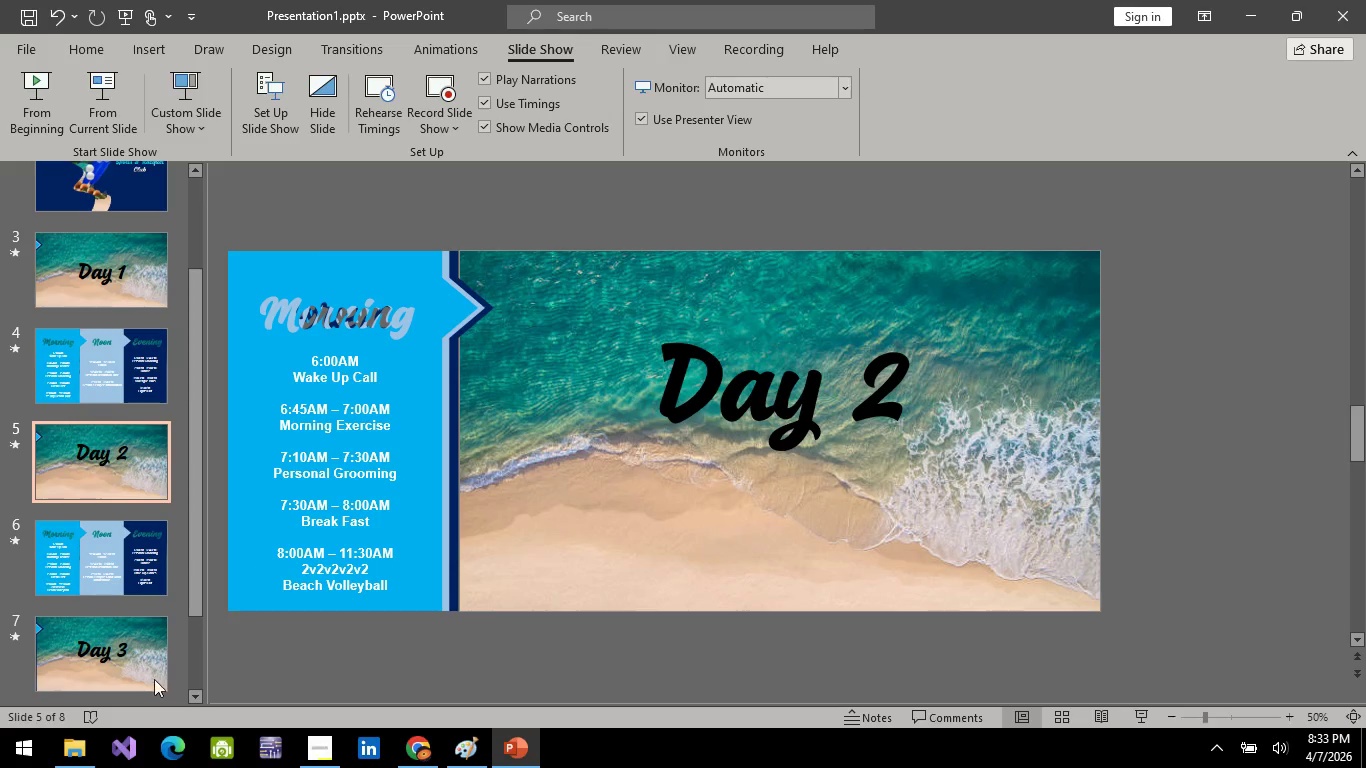 
left_click([110, 628])
 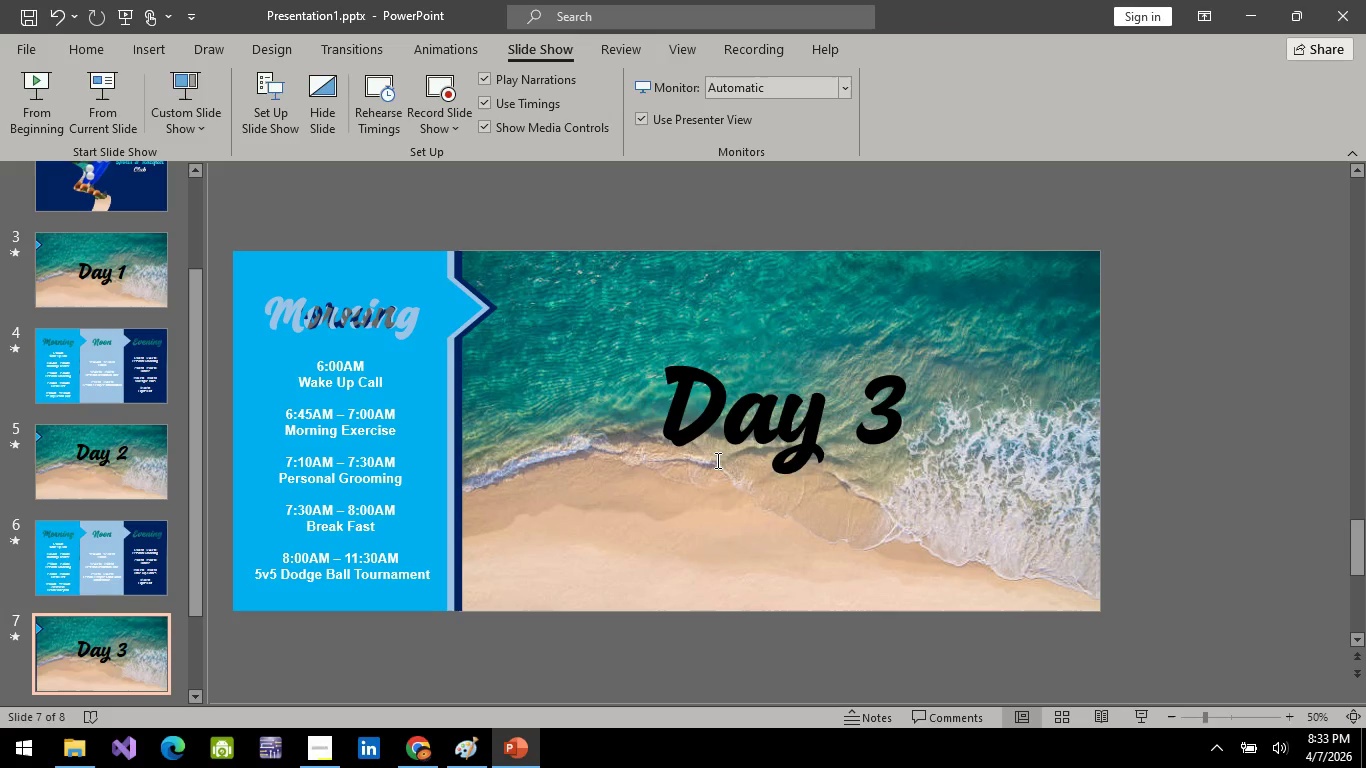 
left_click([823, 401])
 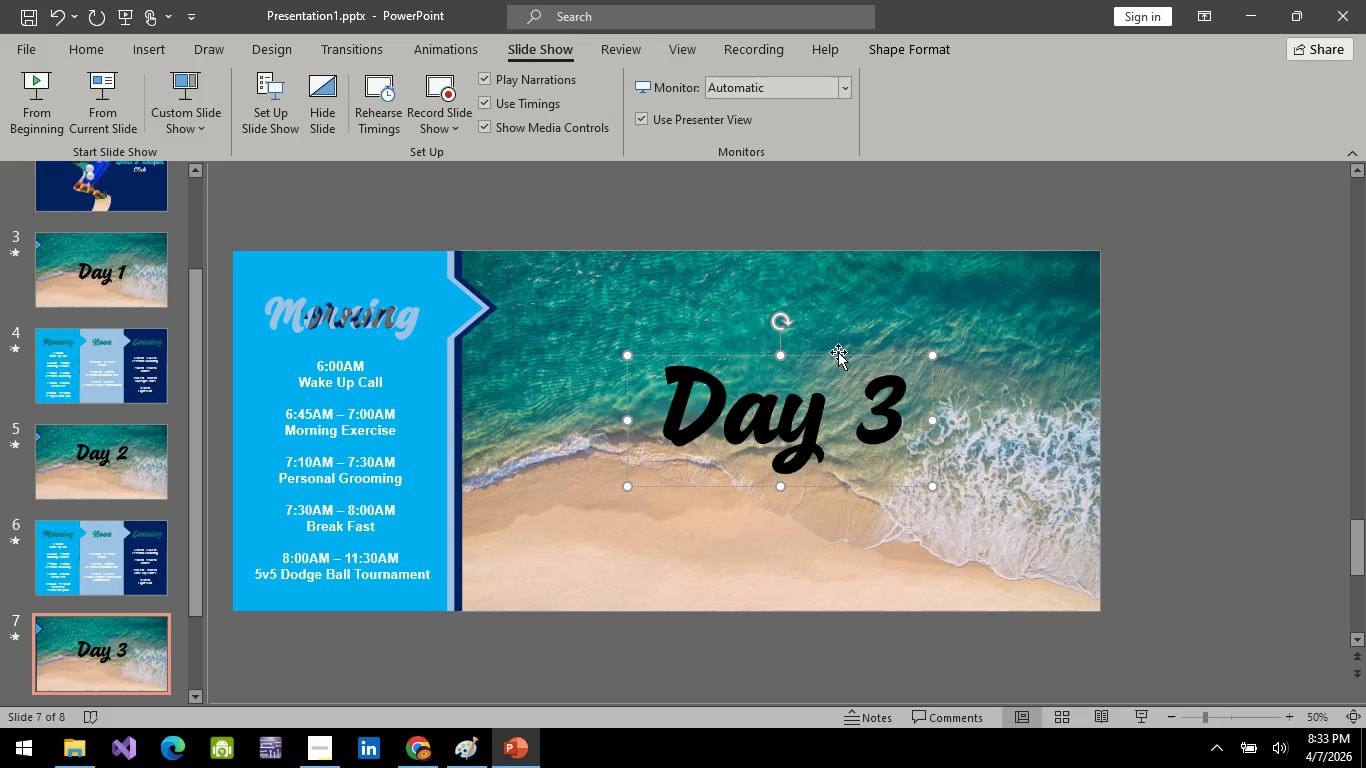 
left_click_drag(start_coordinate=[838, 352], to_coordinate=[839, 327])
 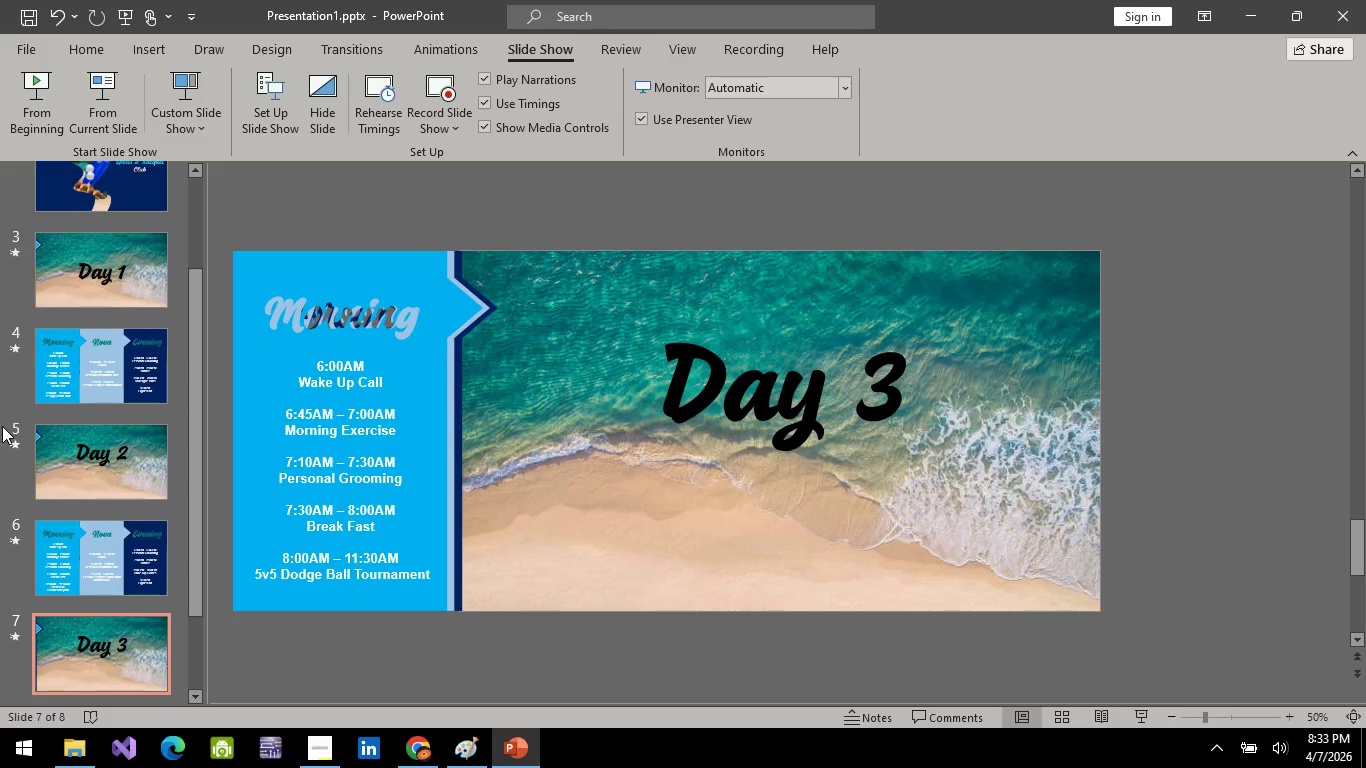 
scroll: coordinate [113, 584], scroll_direction: down, amount: 2.0
 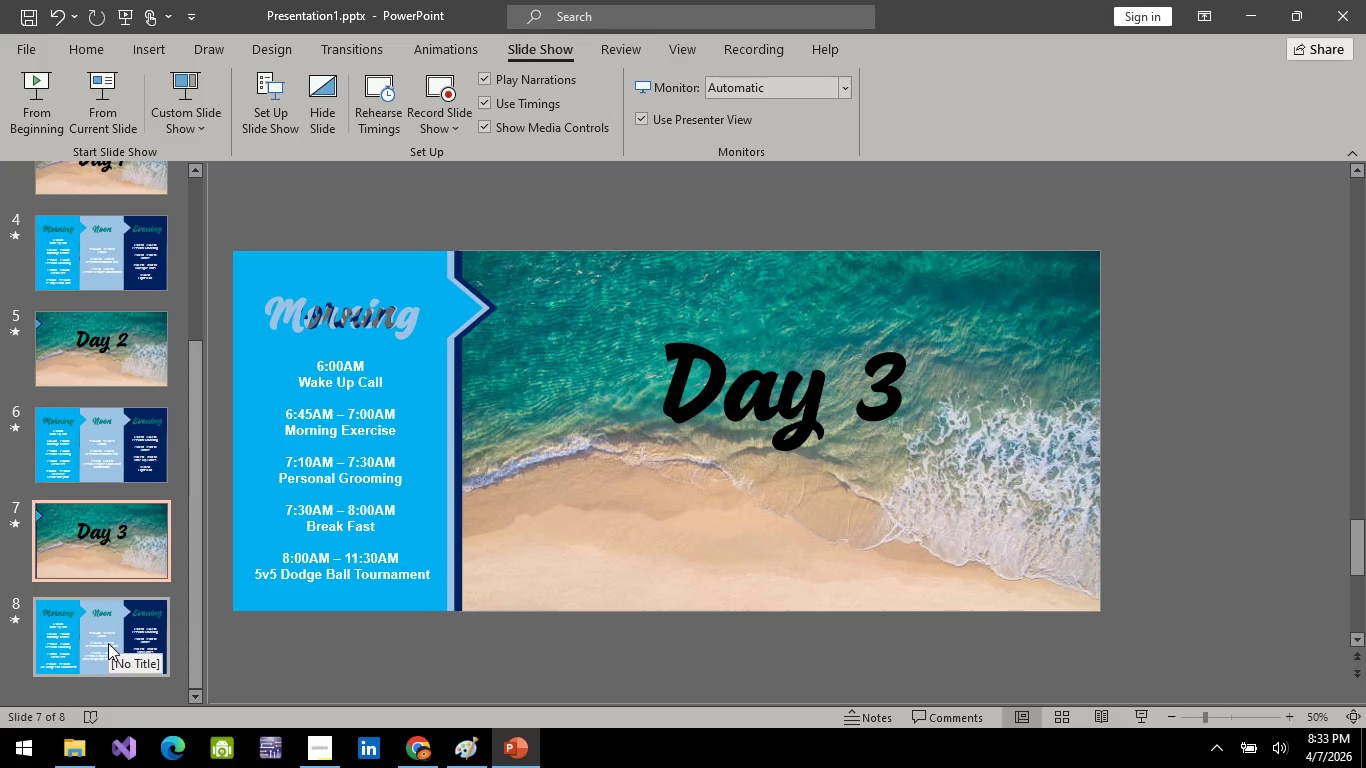 
left_click([108, 643])
 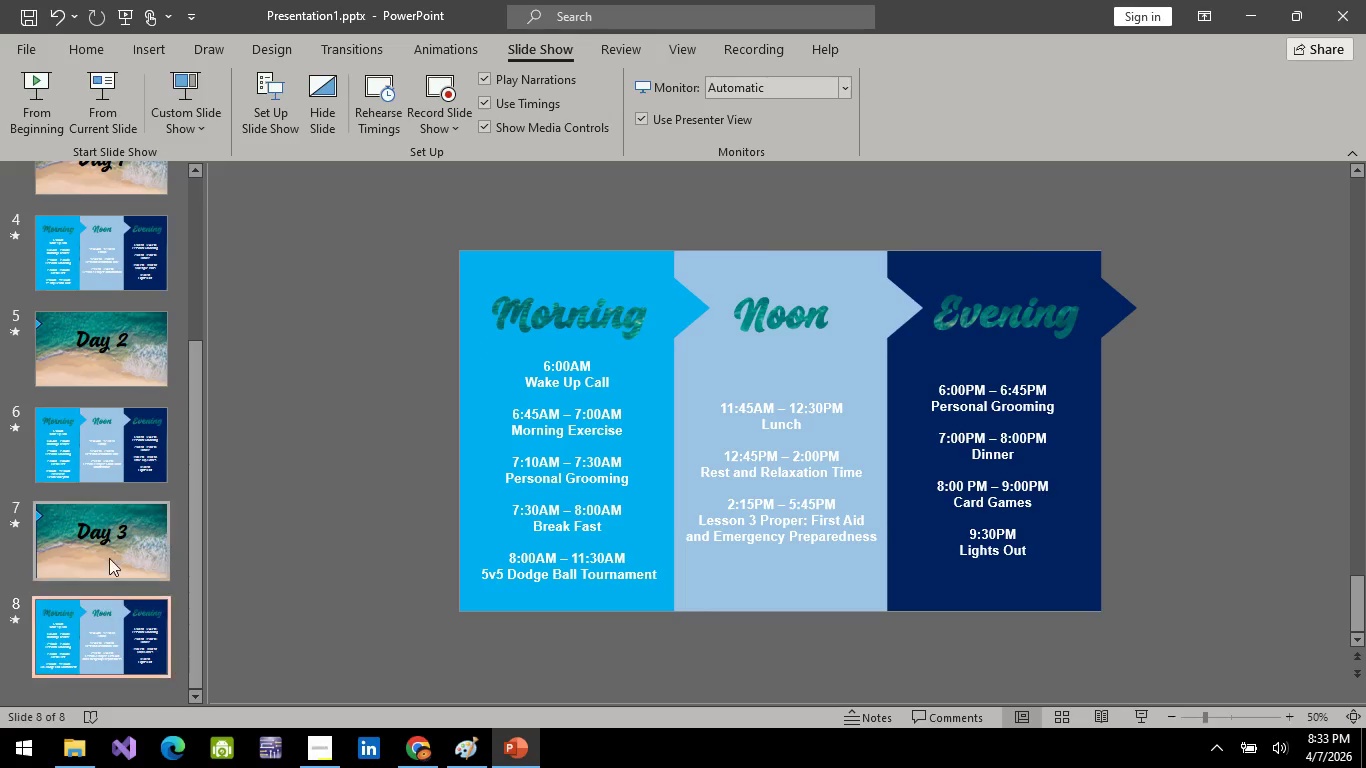 
left_click([109, 543])
 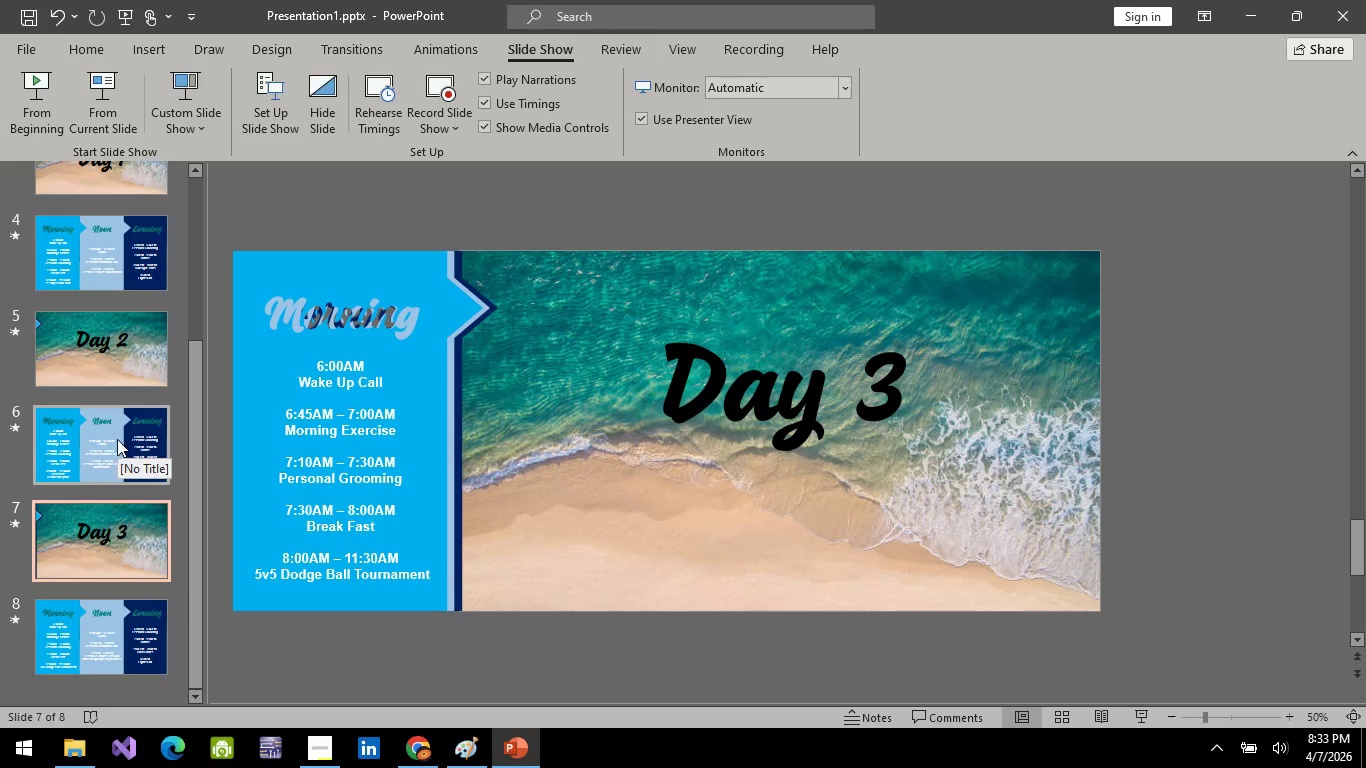 
left_click([117, 439])
 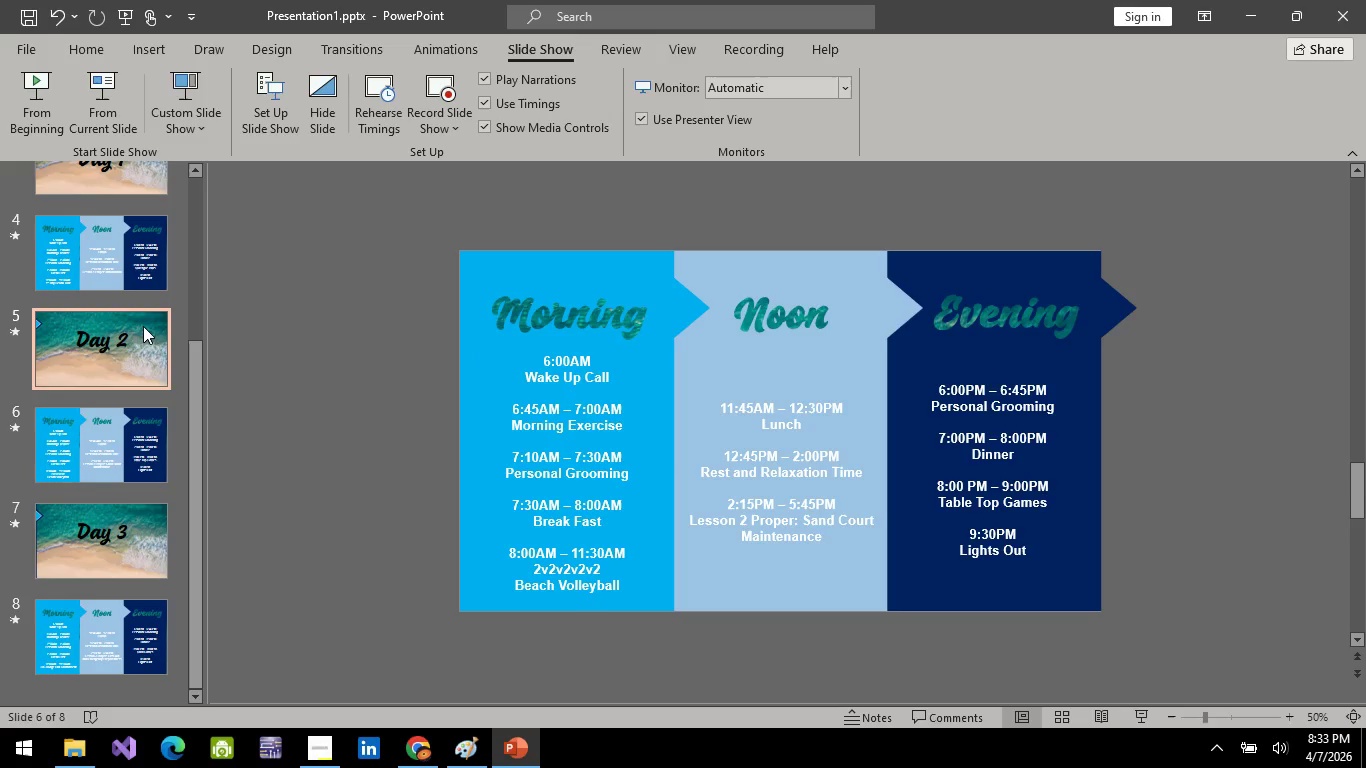 
left_click([143, 326])
 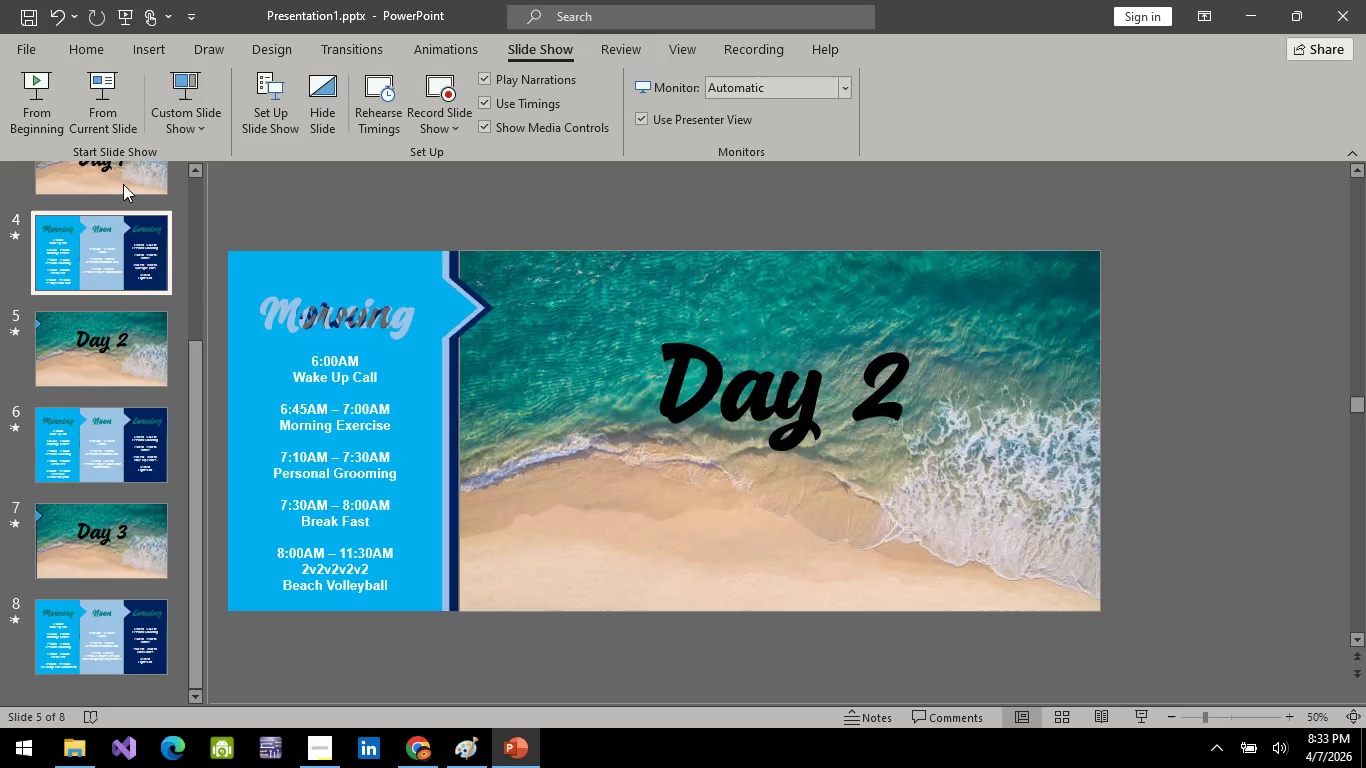 
double_click([123, 171])
 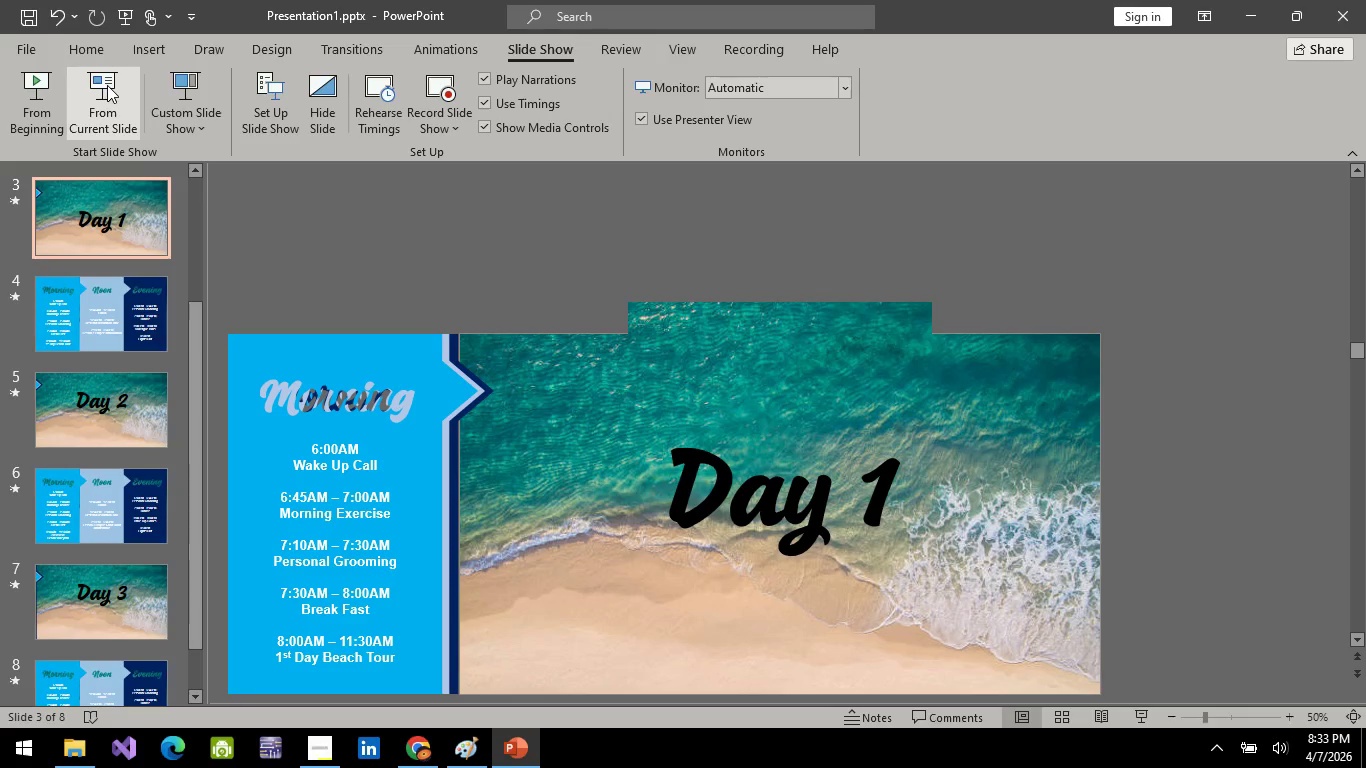 
left_click([107, 85])
 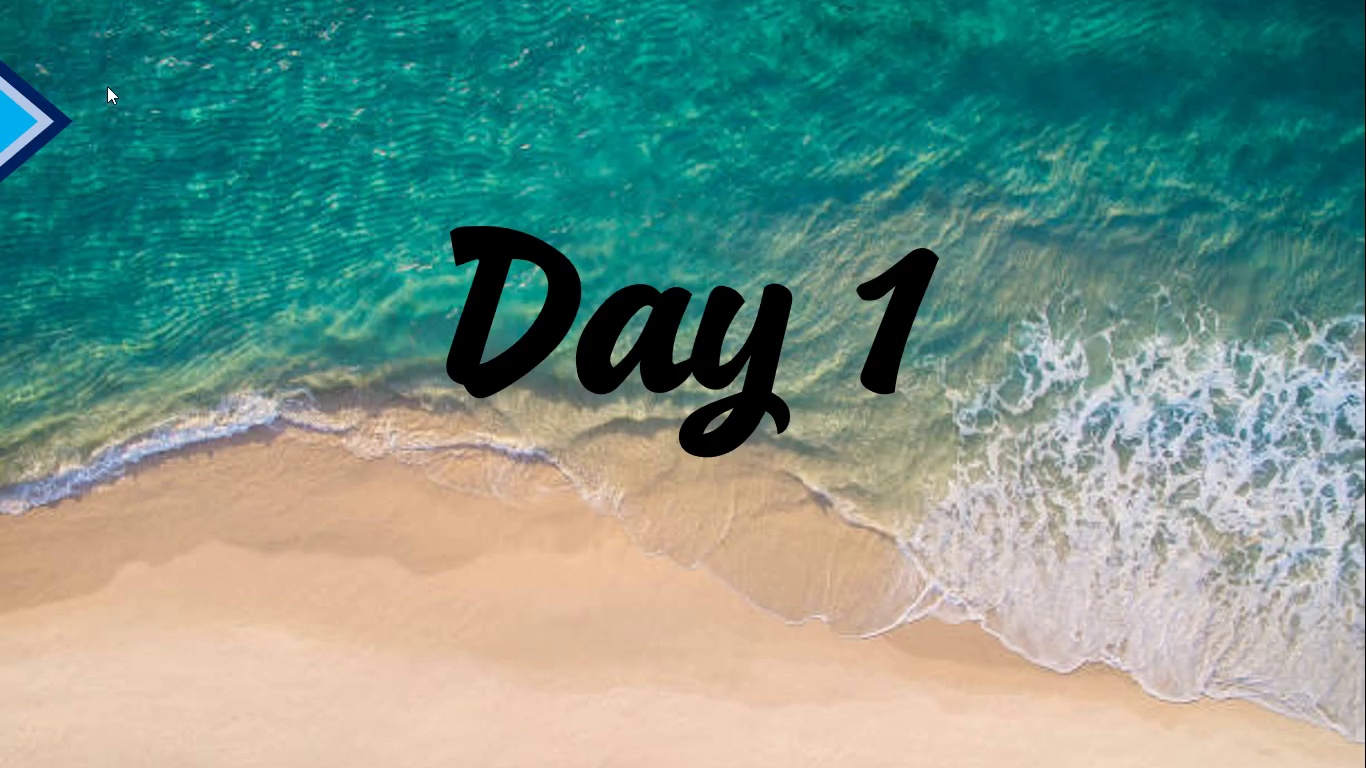 
key(Space)
 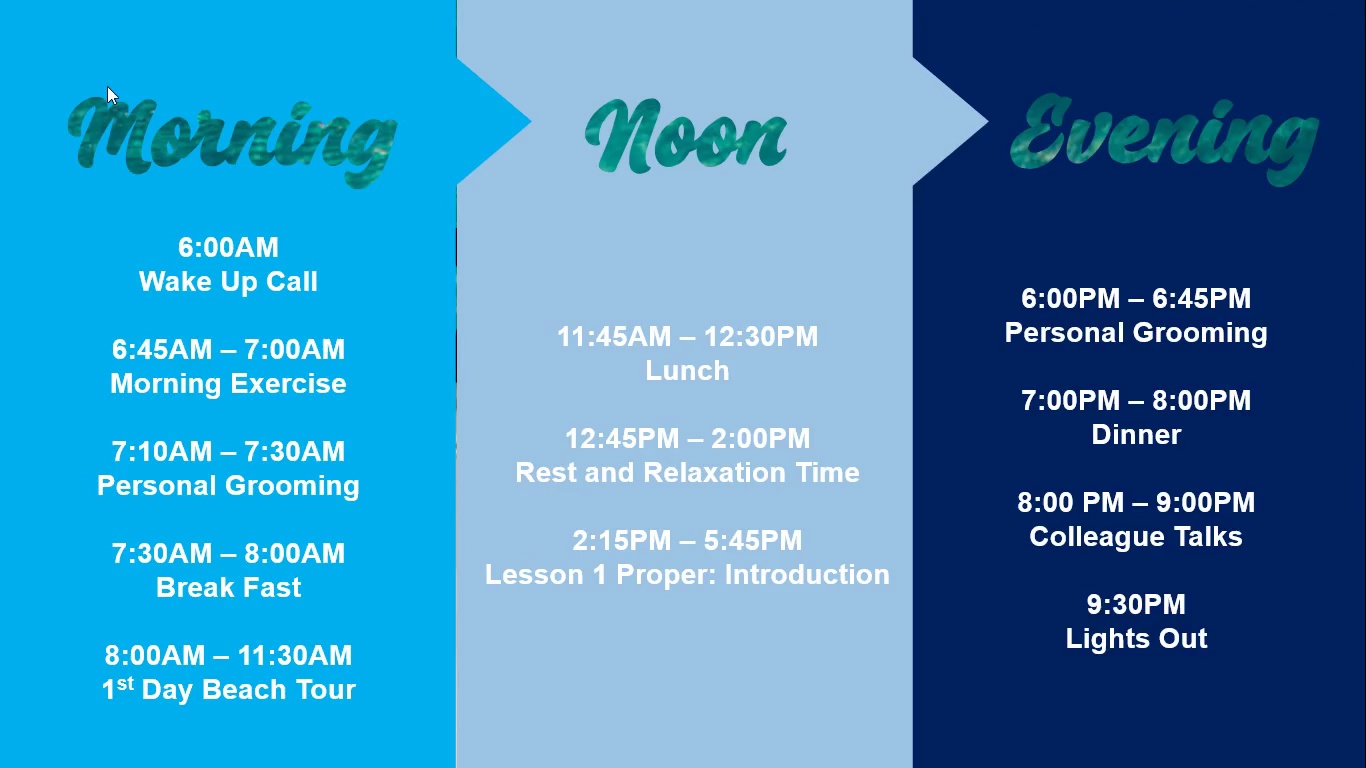 
key(Escape)
 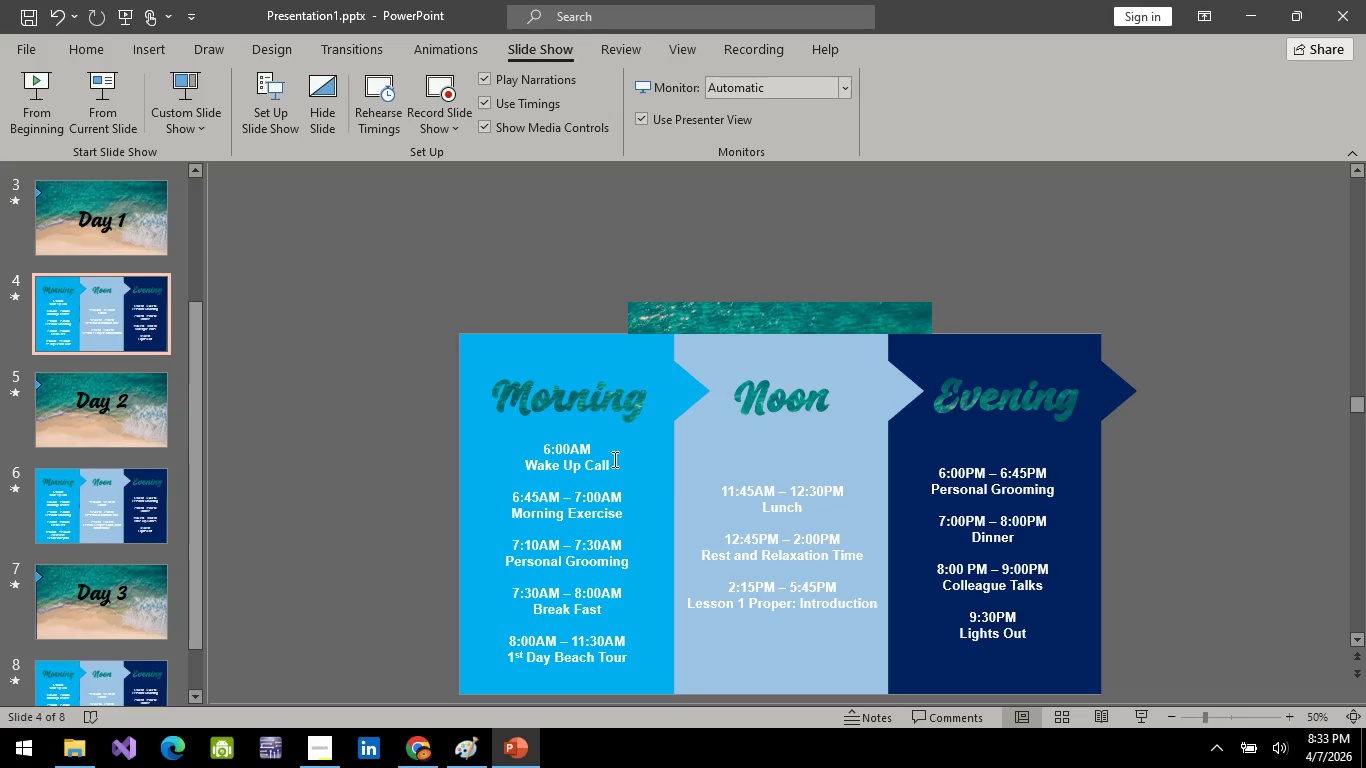 
left_click([750, 444])
 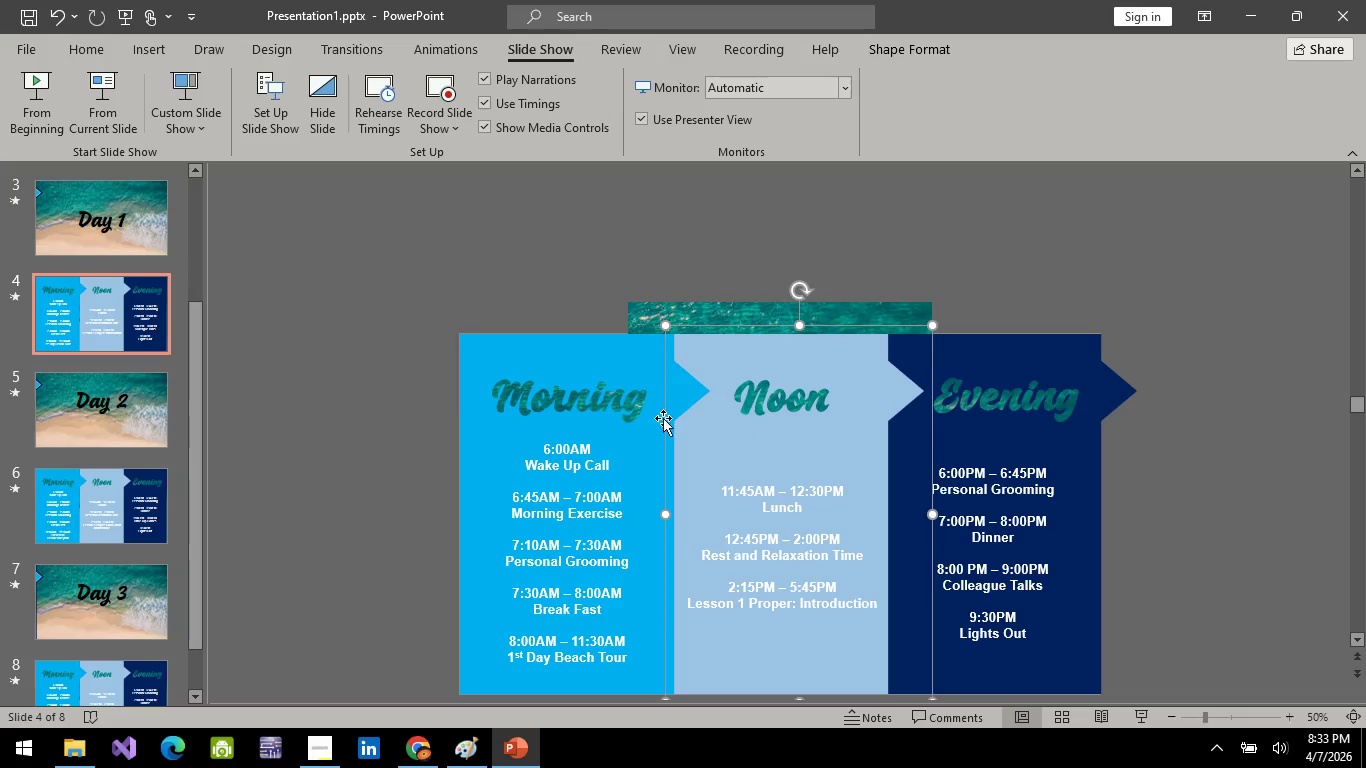 
hold_key(key=ControlLeft, duration=0.39)
 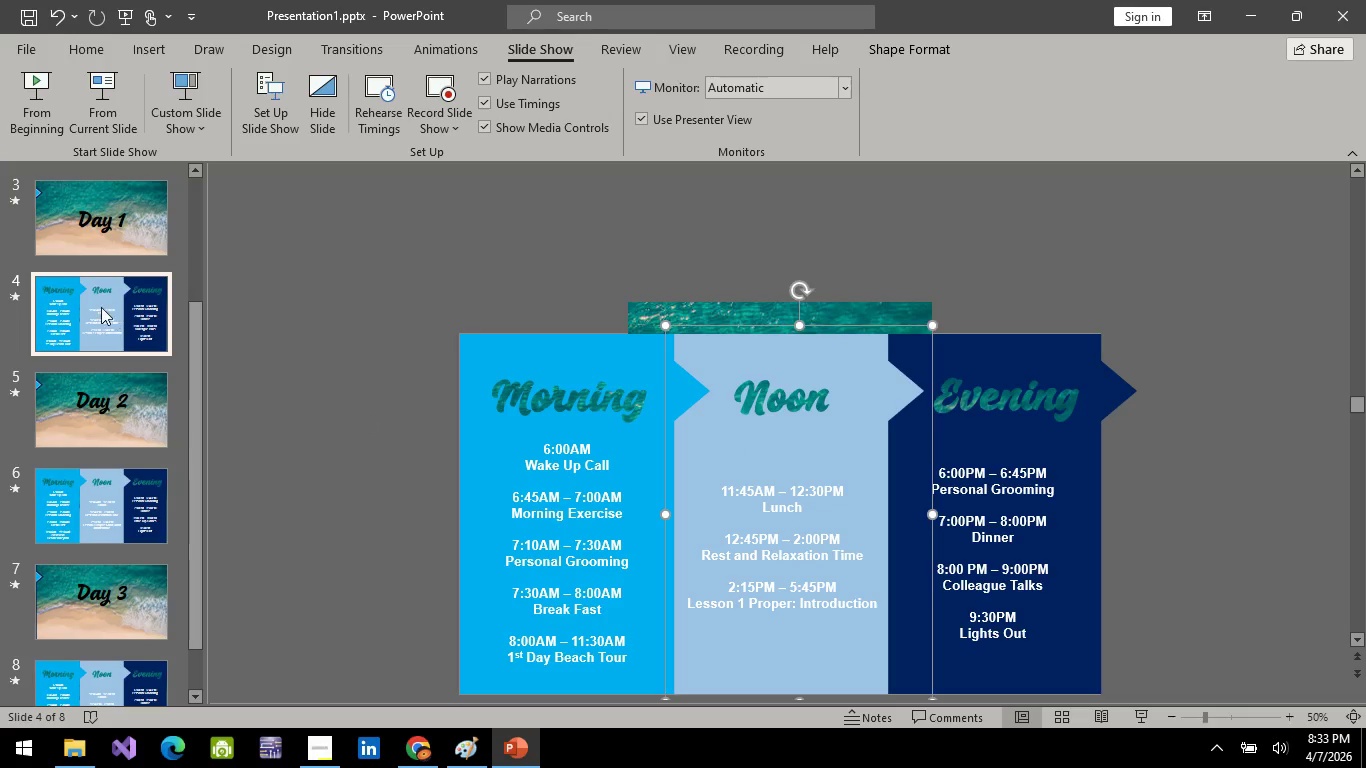 
left_click([100, 307])
 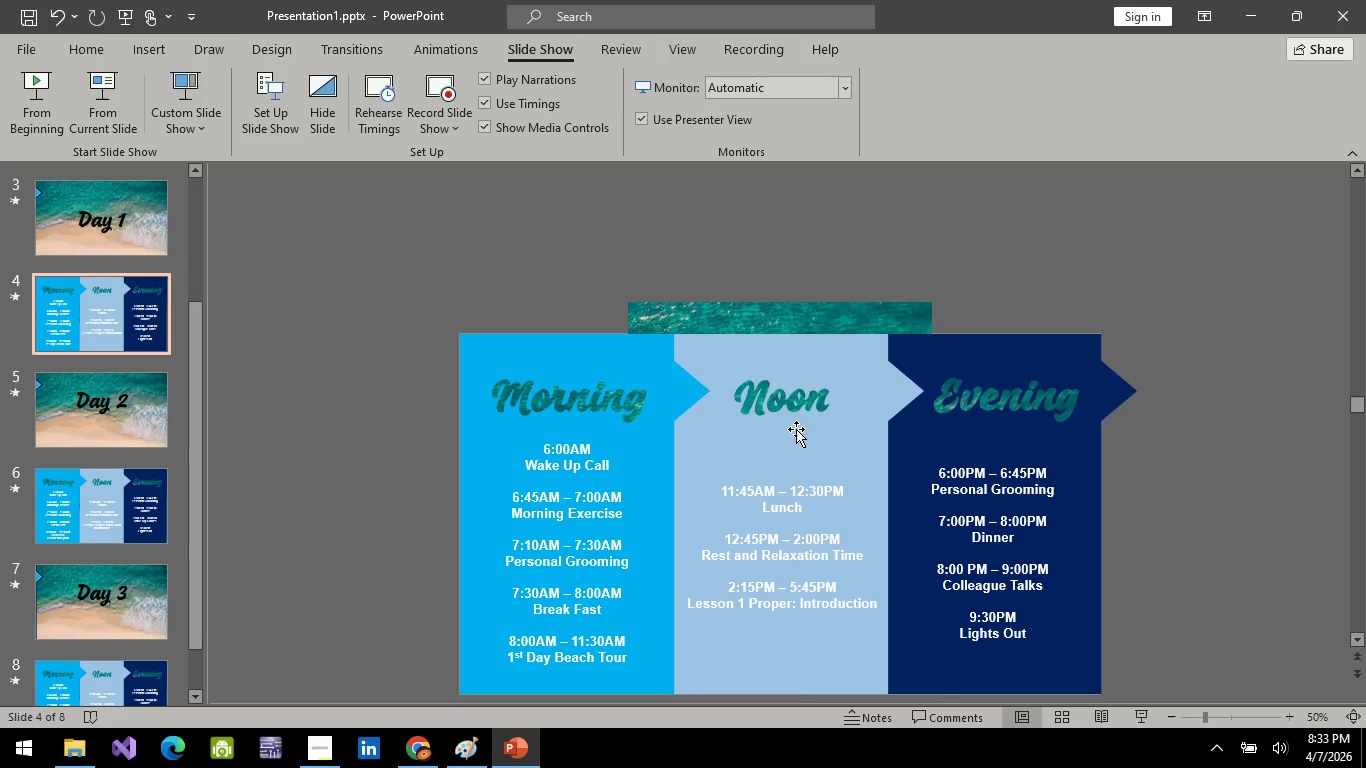 
left_click([795, 432])
 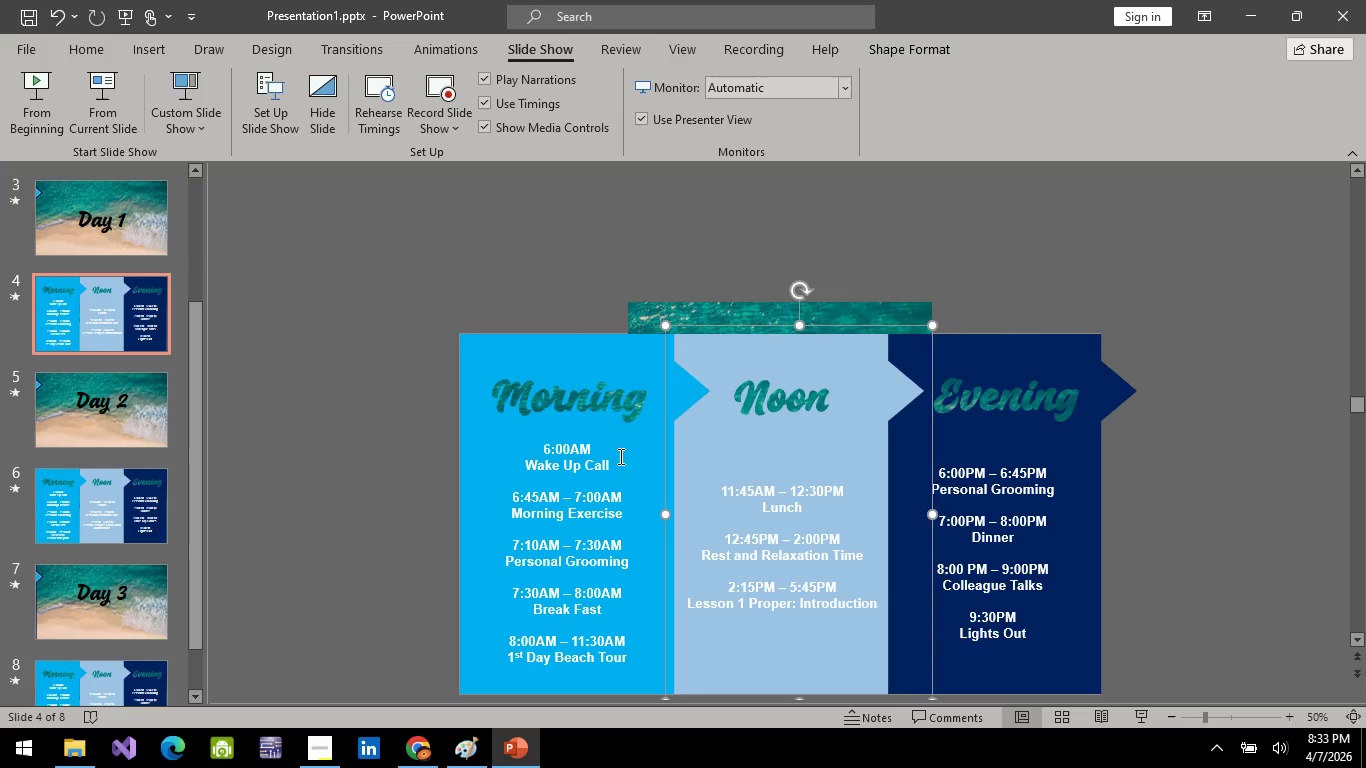 
hold_key(key=ControlLeft, duration=0.45)
scroll: coordinate [652, 481], scroll_direction: up, amount: 3.0
 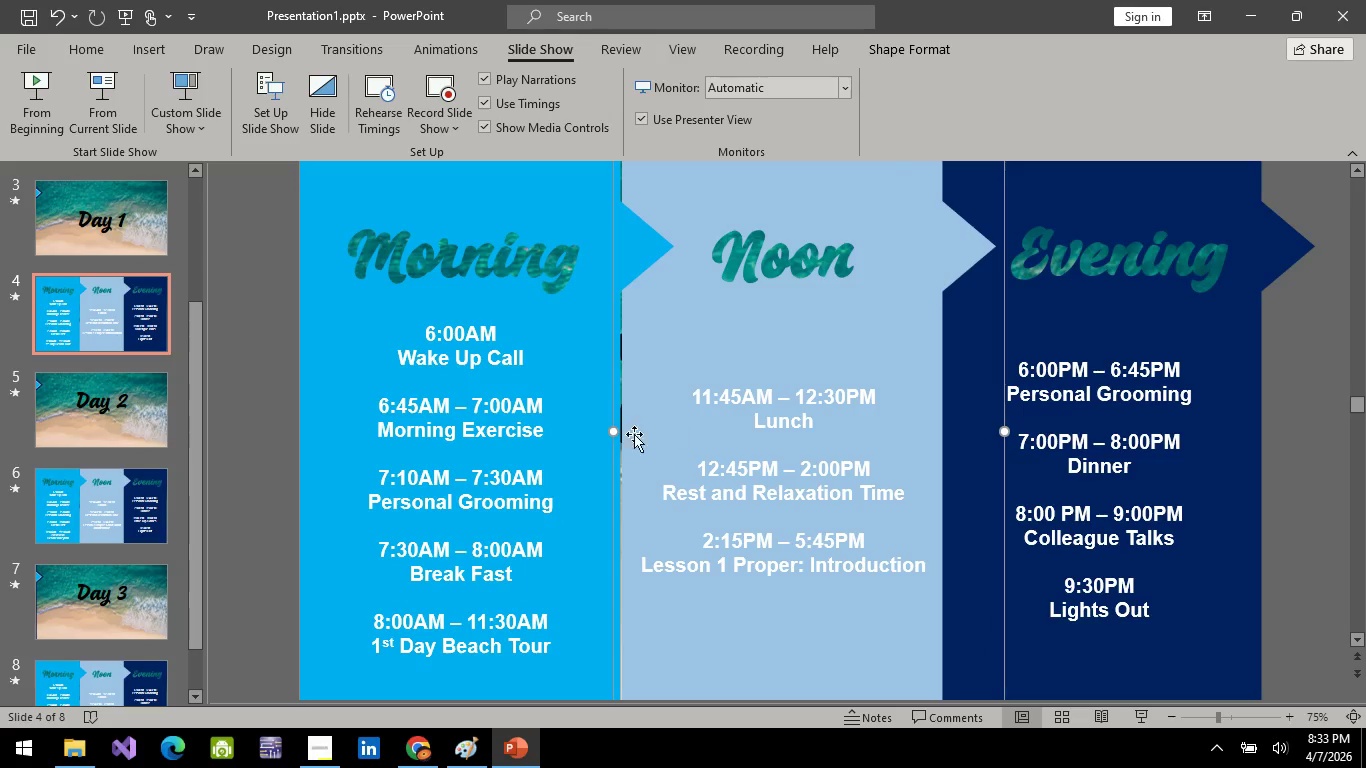 
hold_key(key=ControlLeft, duration=0.38)
 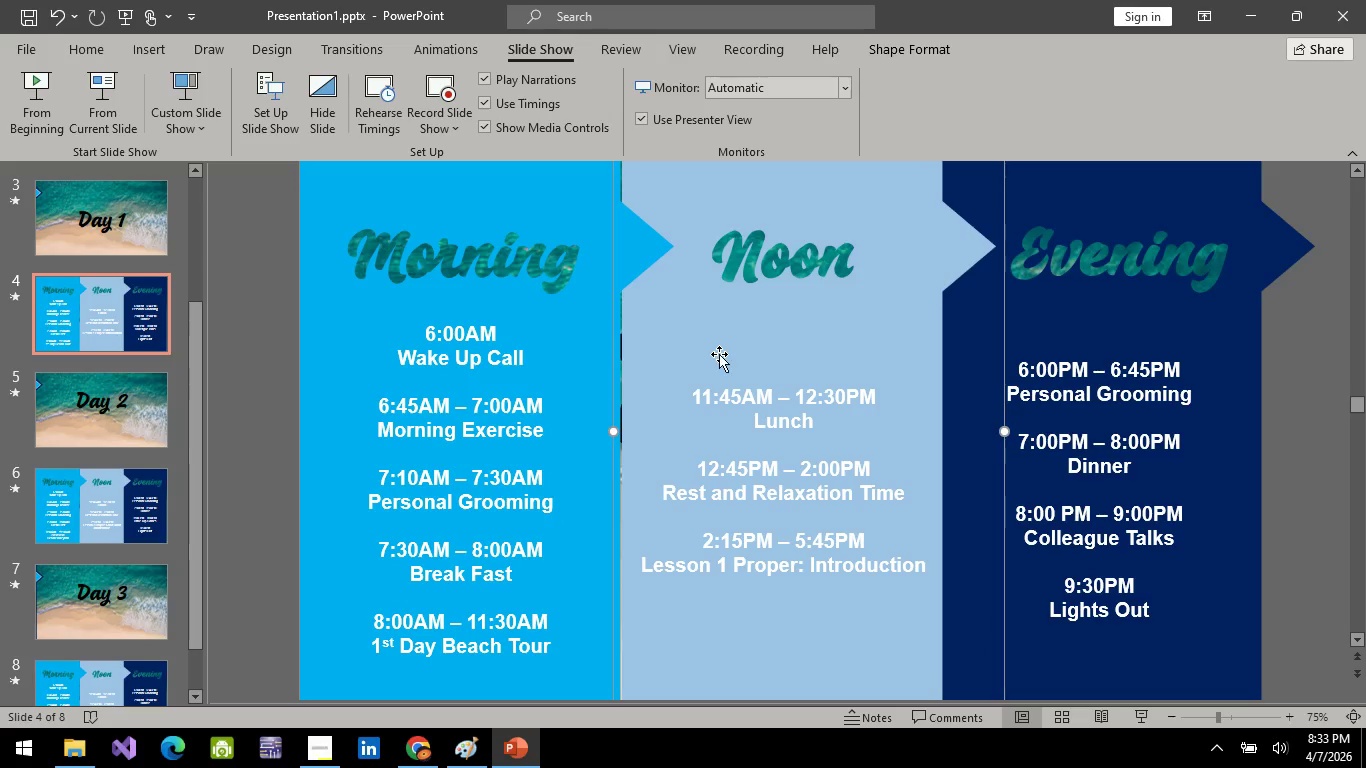 
left_click([719, 354])
 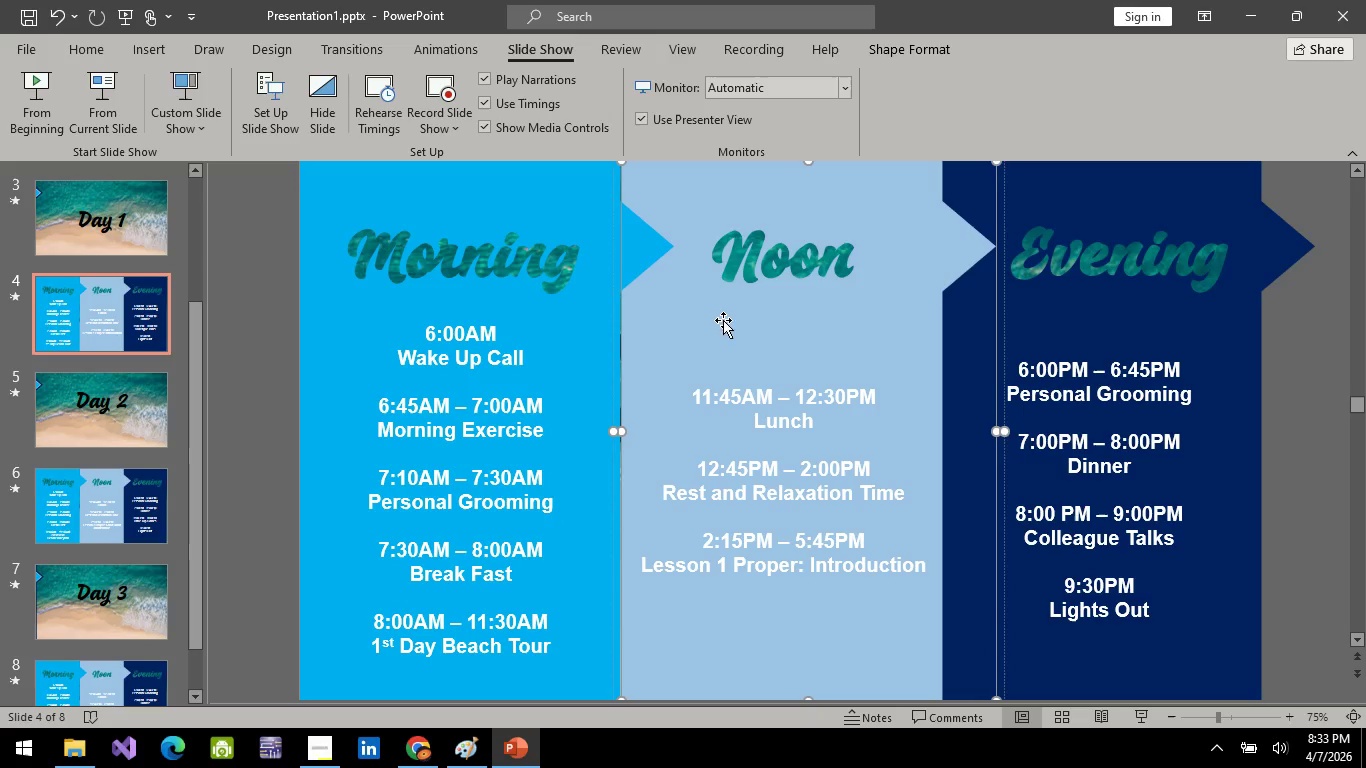 
left_click([723, 320])
 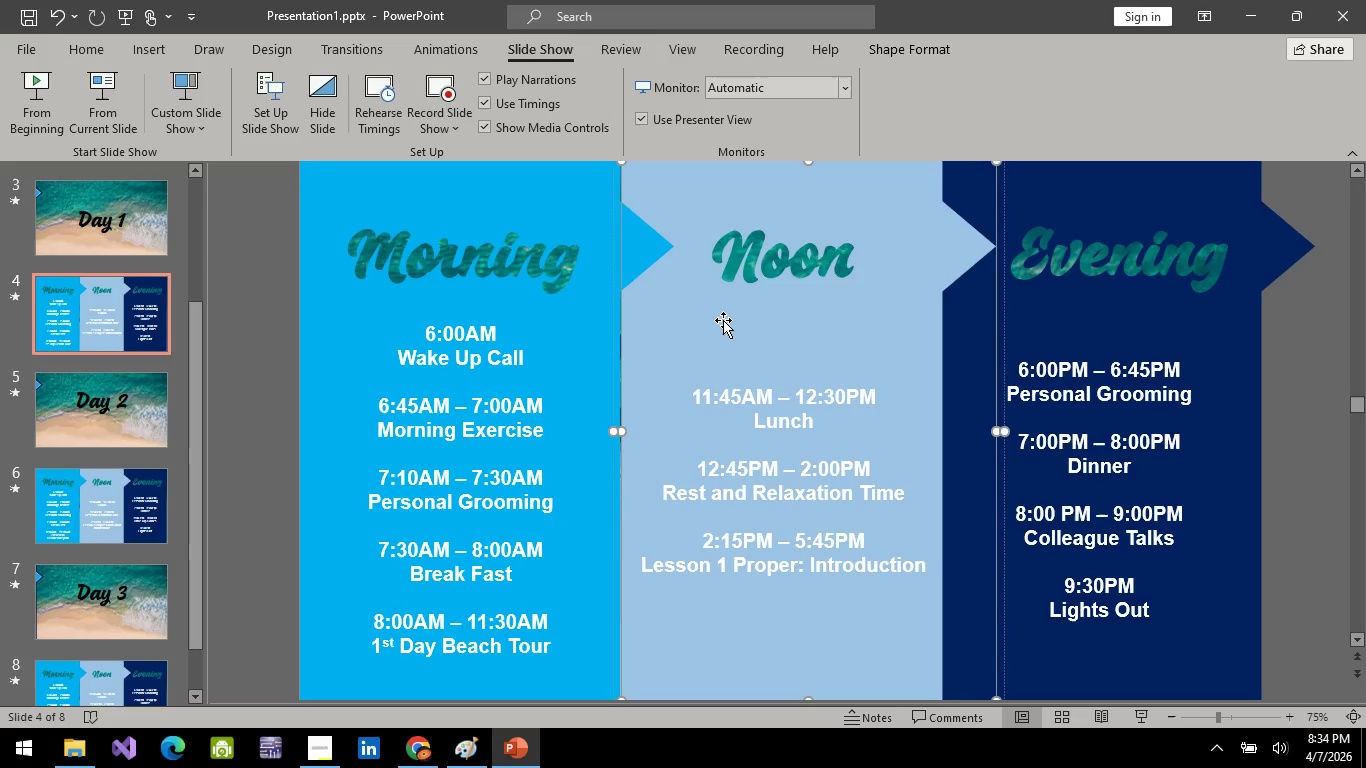 
key(ArrowLeft)
 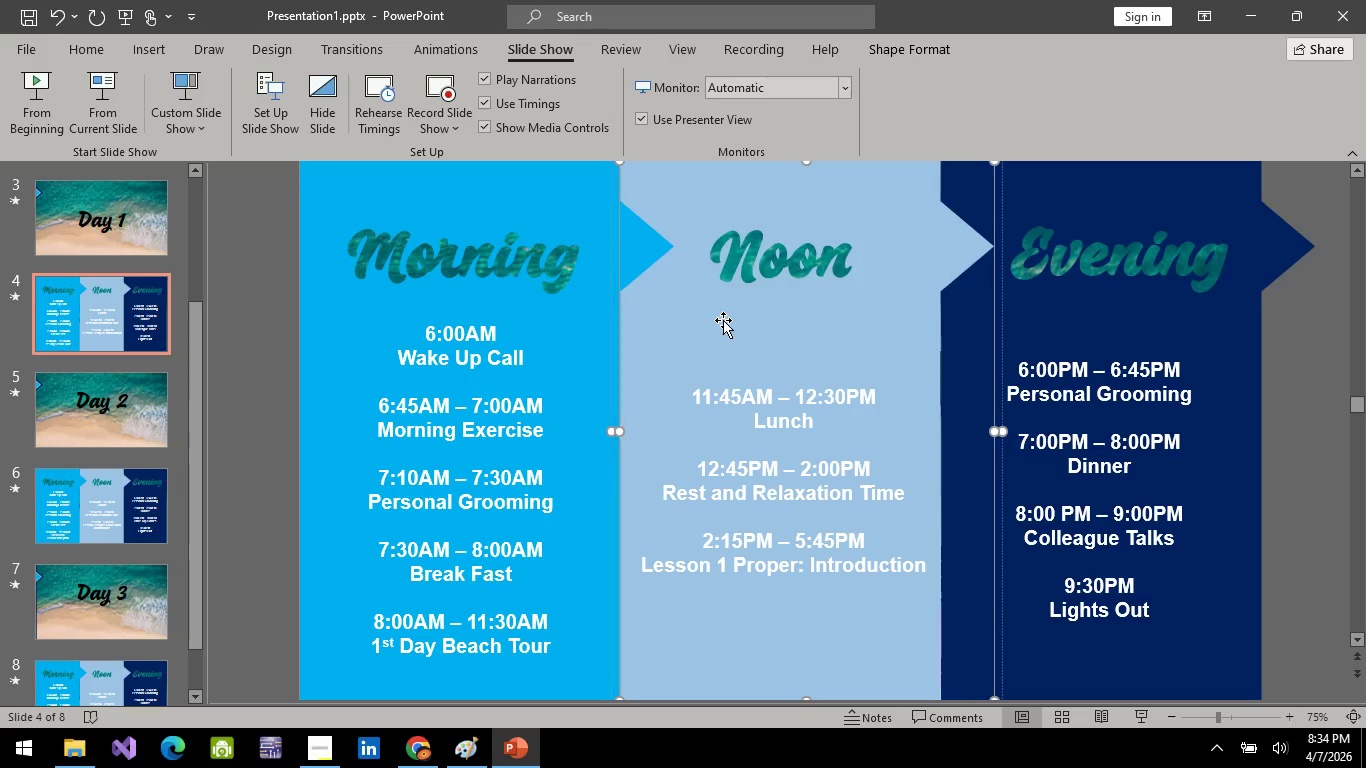 
key(ArrowLeft)
 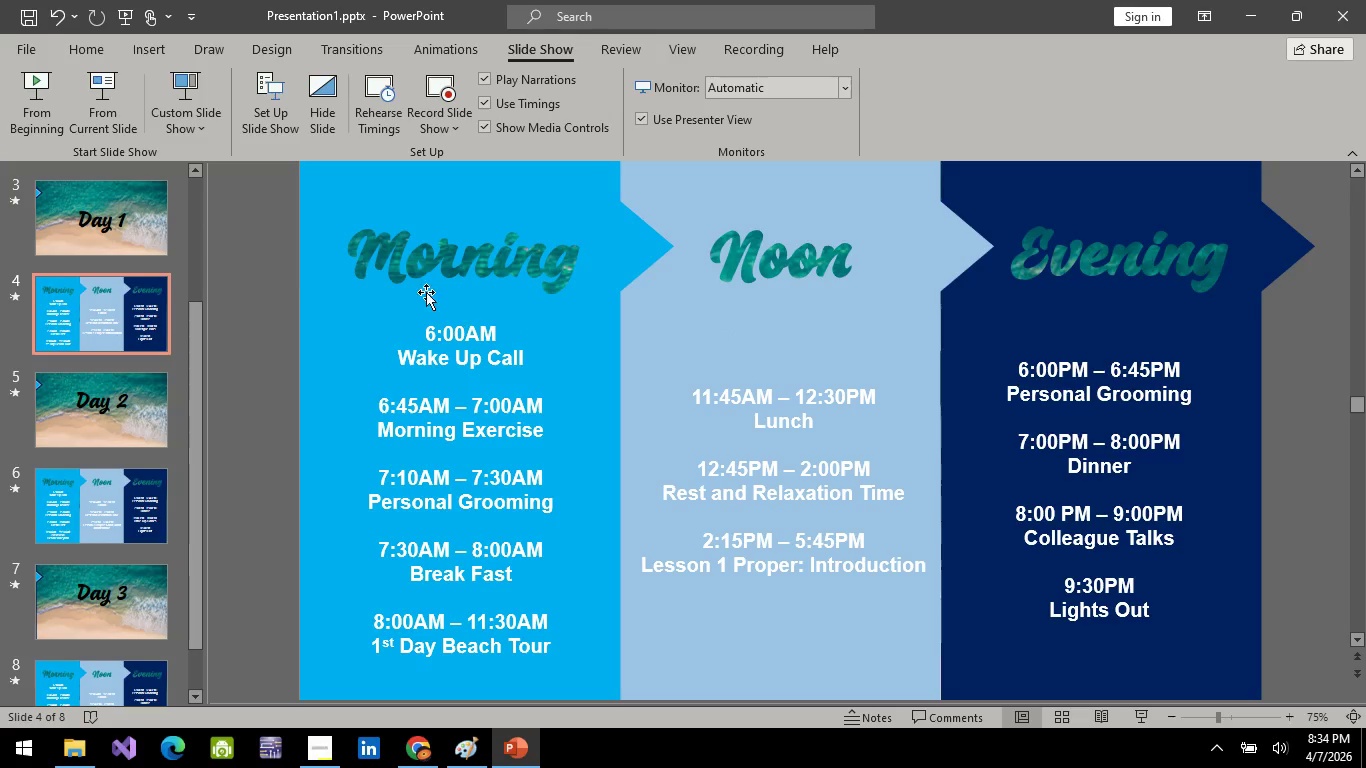 
left_click([64, 219])
 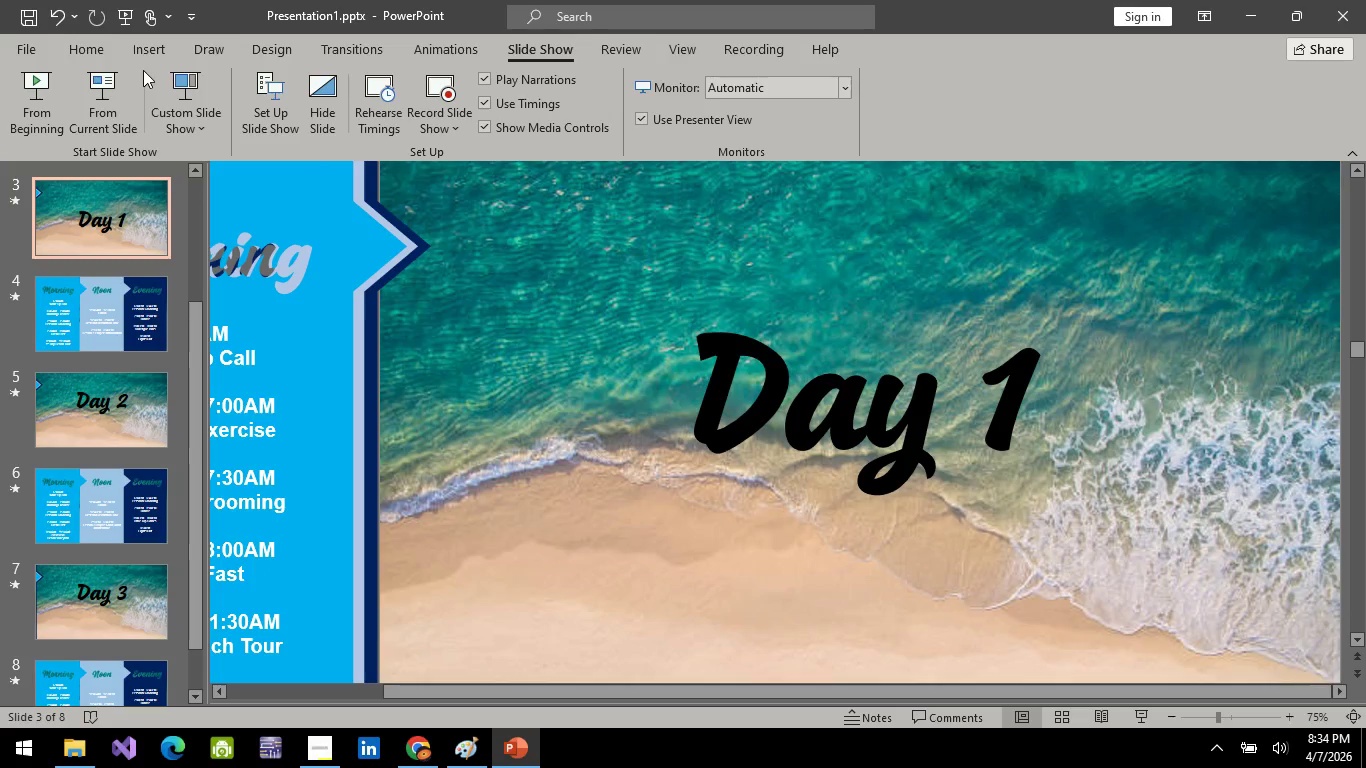 
left_click([116, 76])
 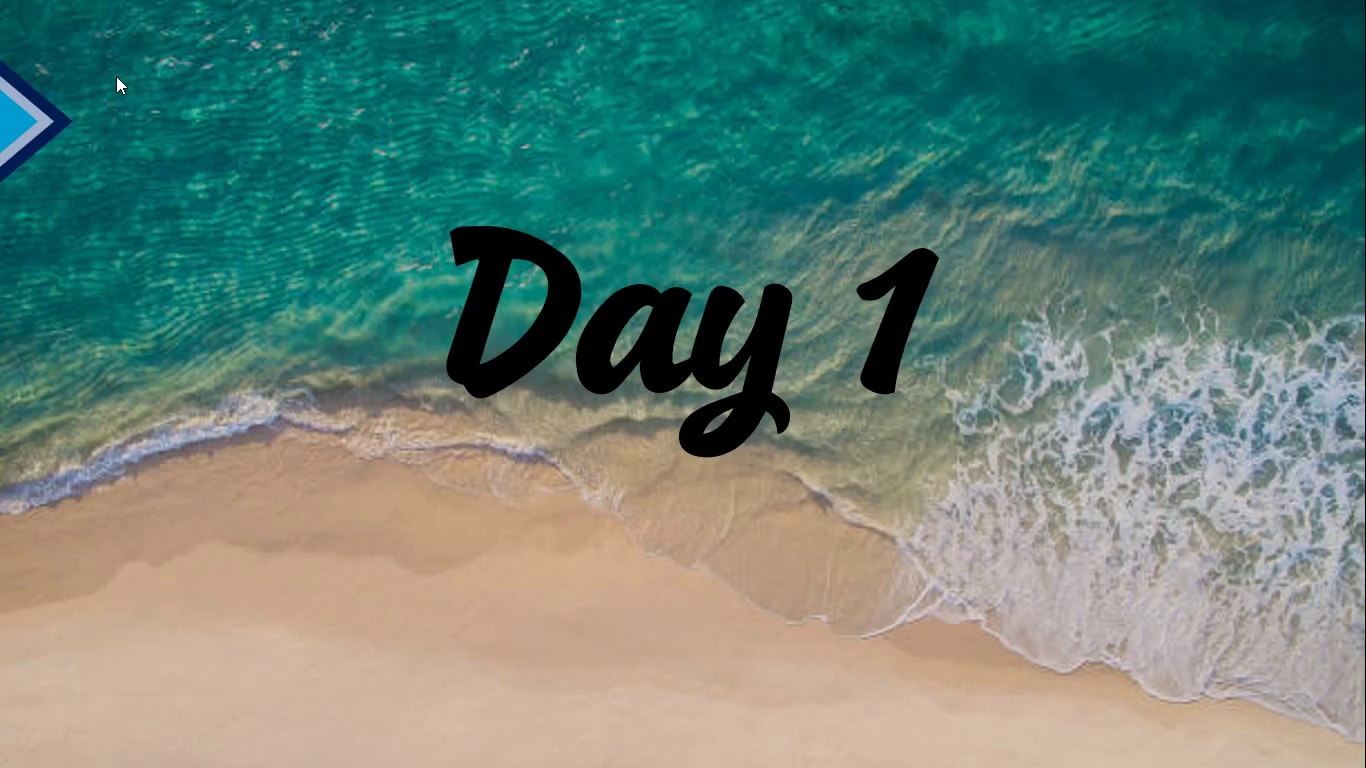 
key(Space)
 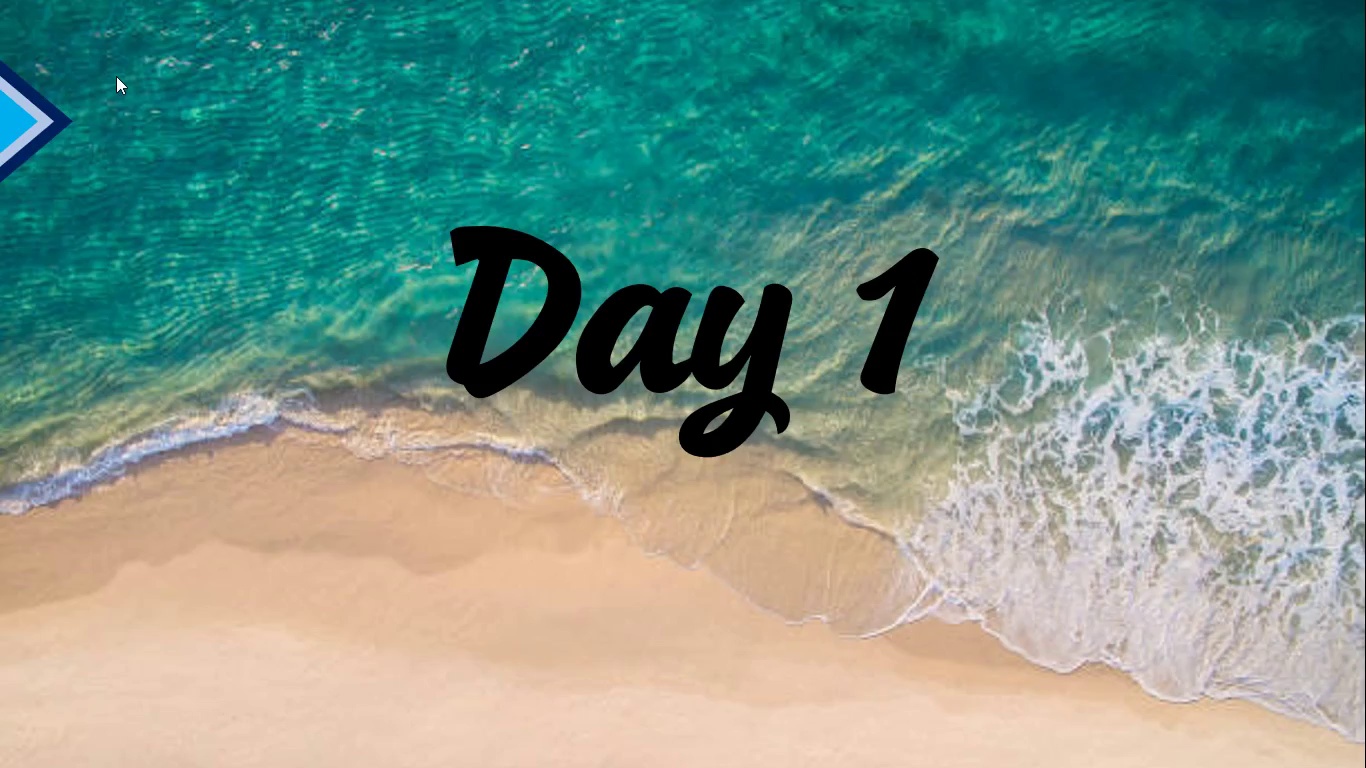 
key(Space)
 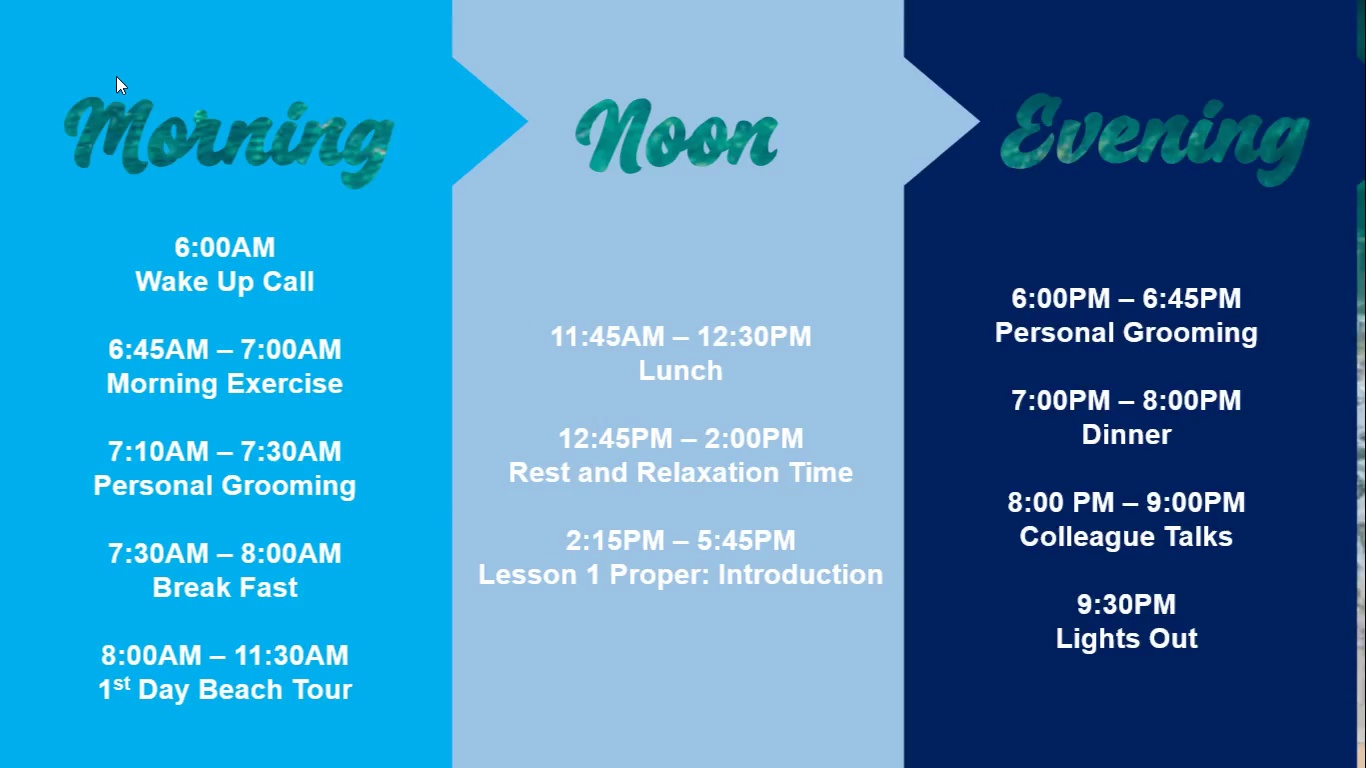 
key(Space)
 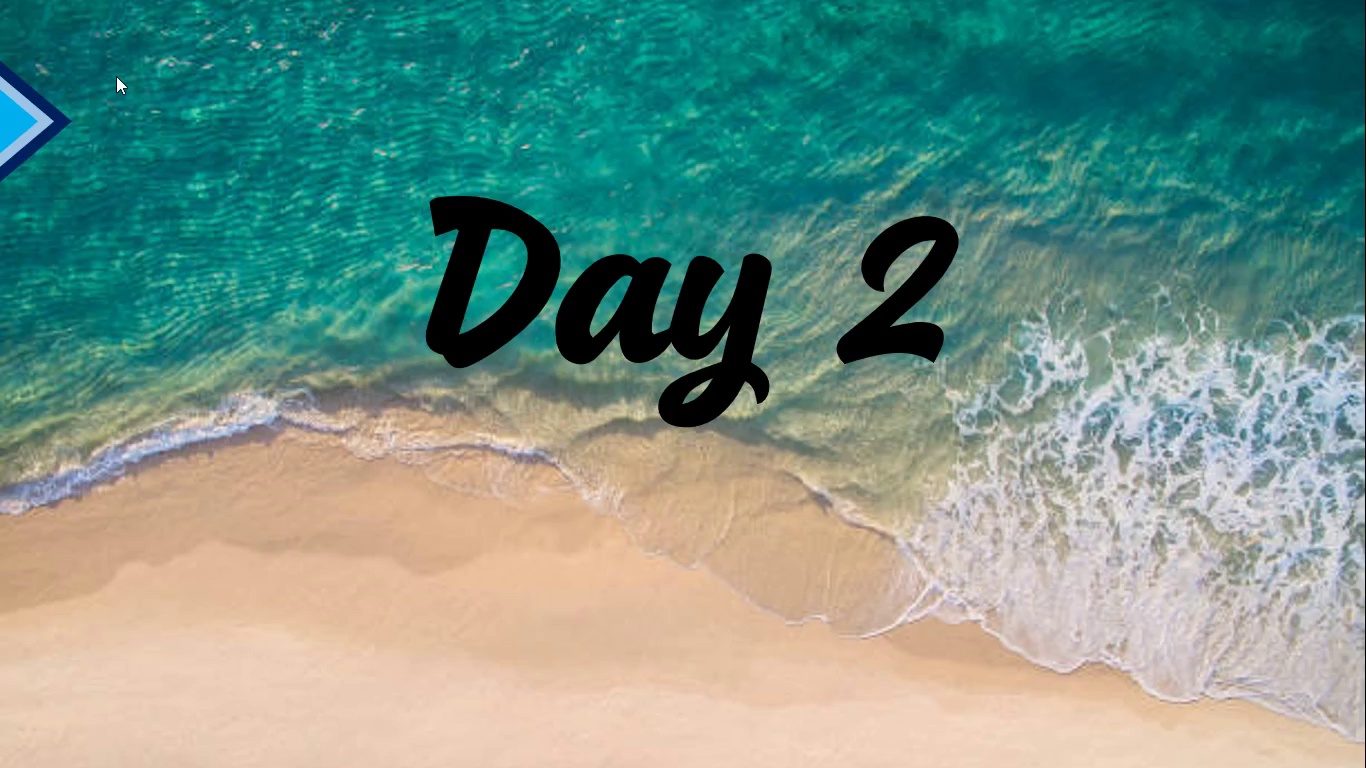 
key(Space)
 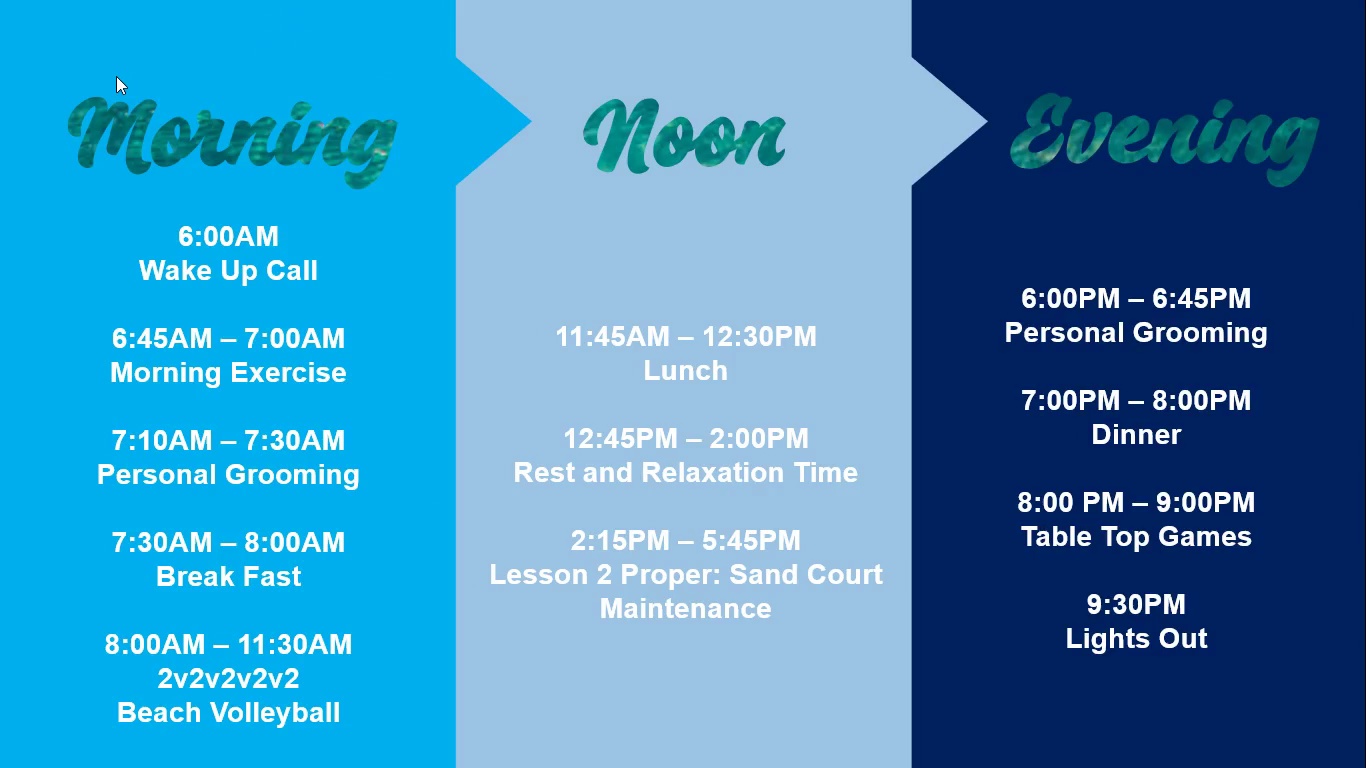 
key(Escape)
 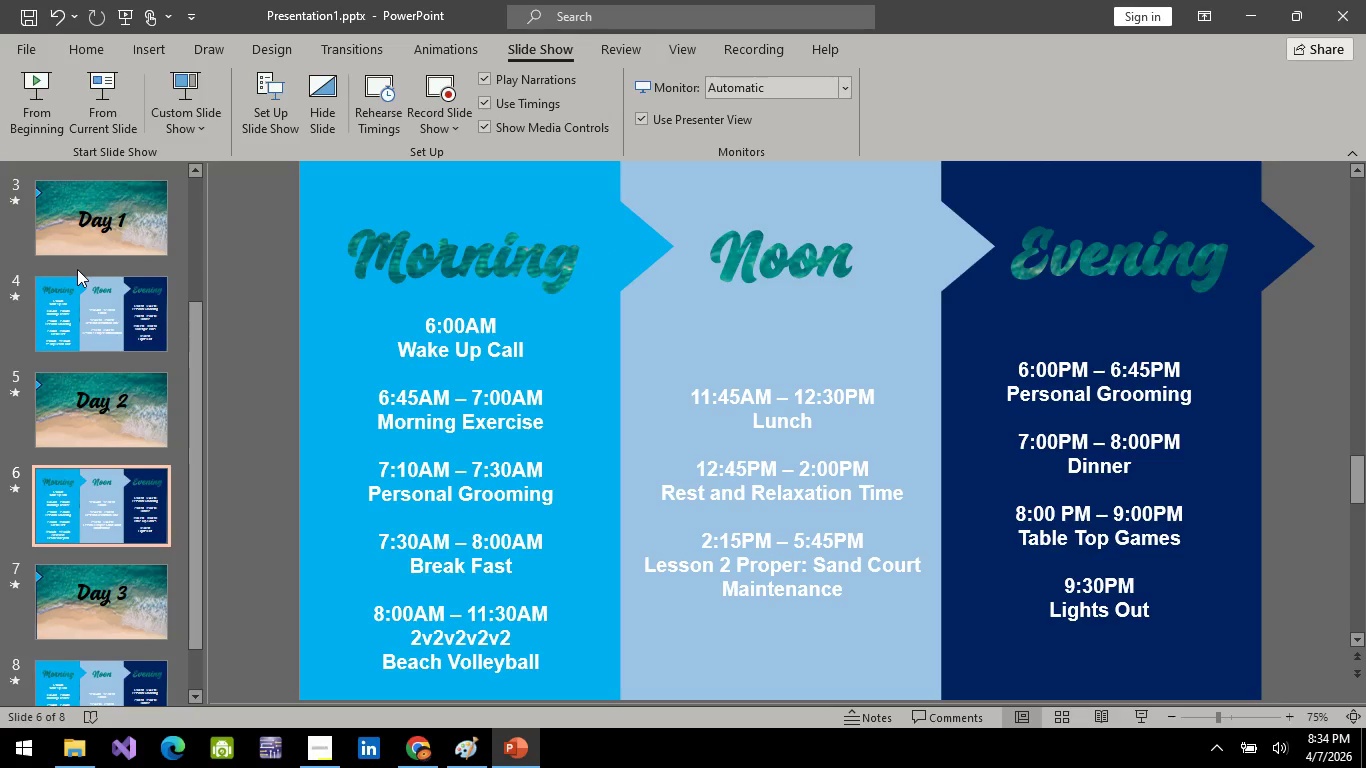 
wait(11.36)
 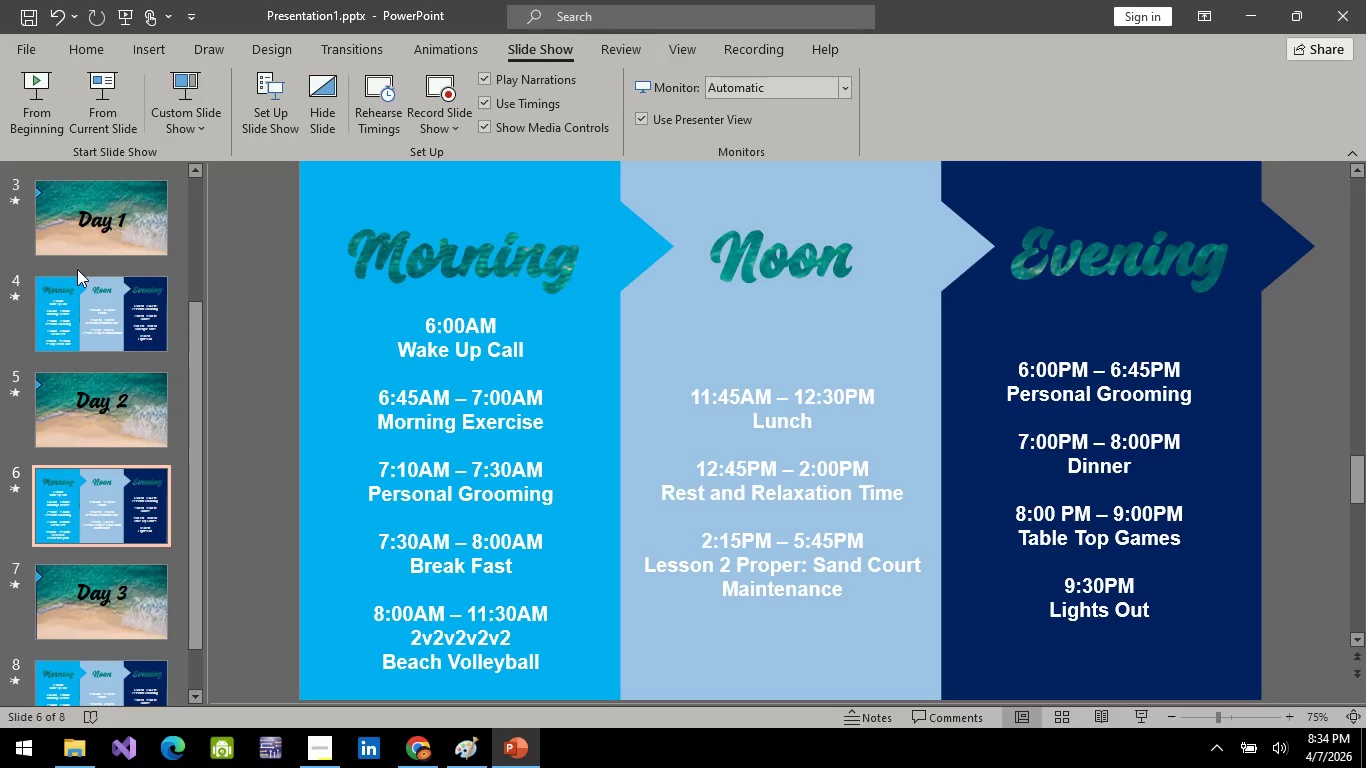 
scroll: coordinate [120, 545], scroll_direction: down, amount: 1.0
 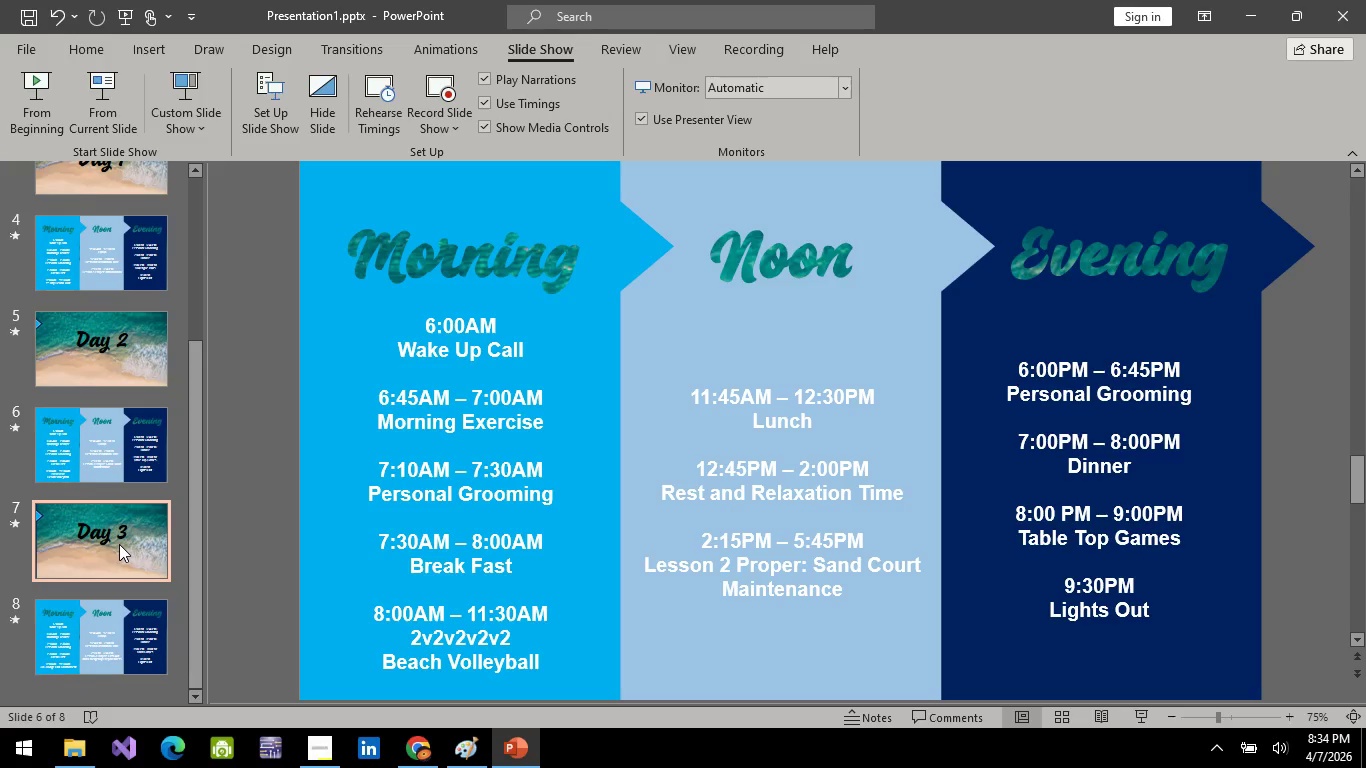 
left_click([119, 544])
 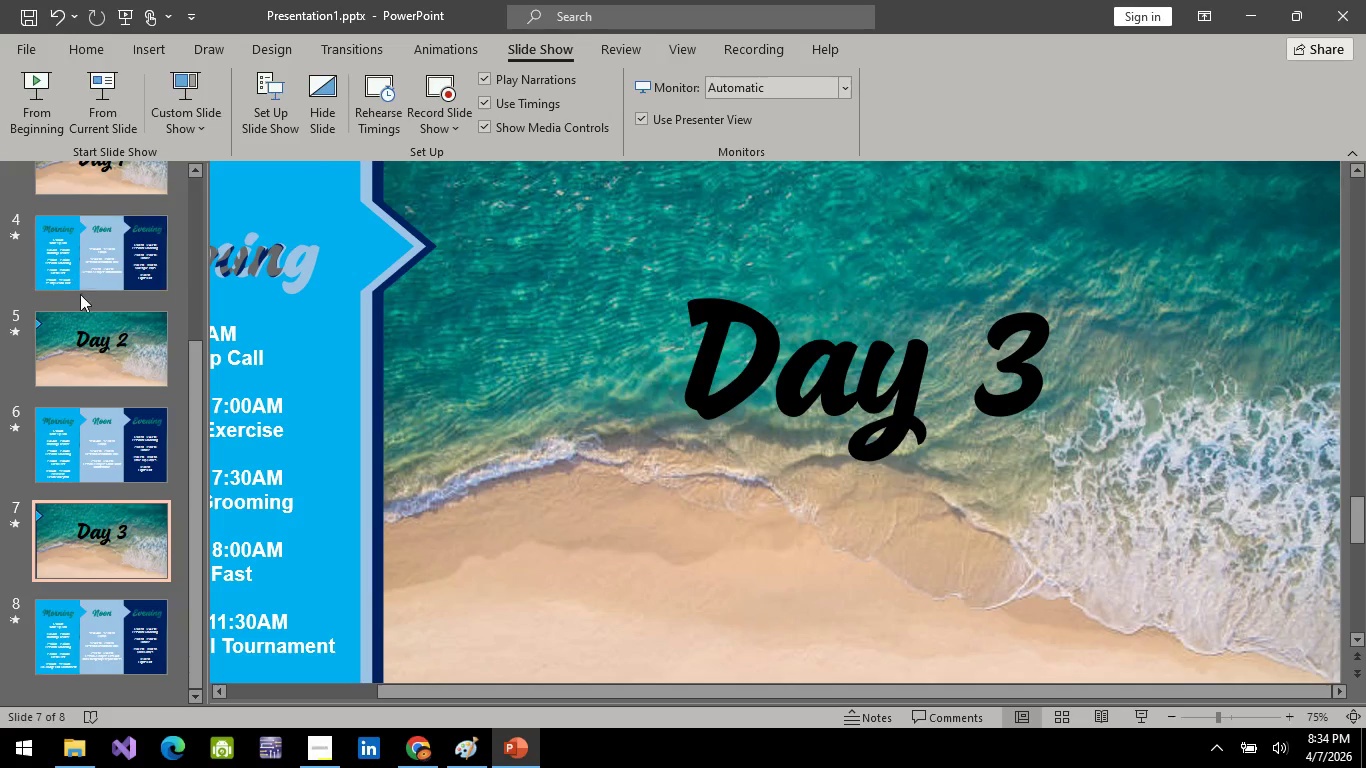 
left_click([113, 374])
 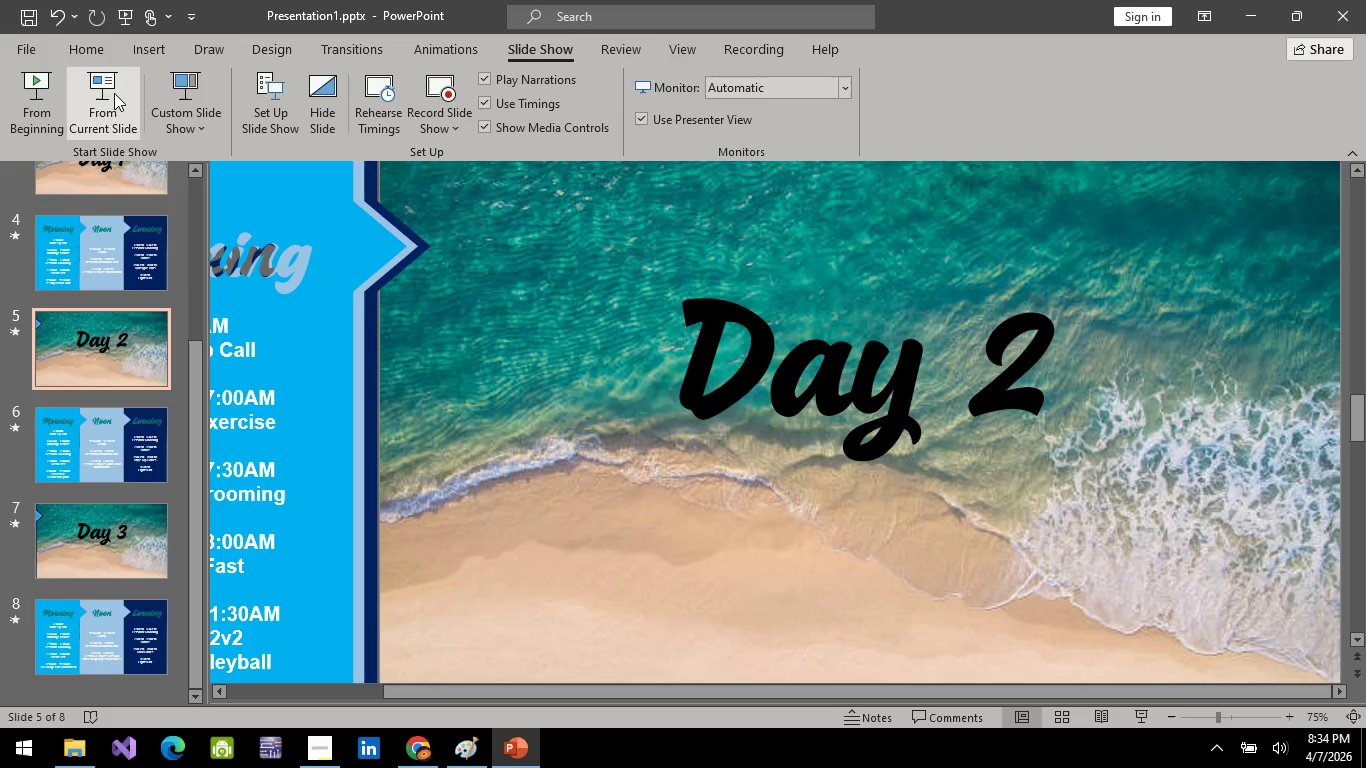 
left_click([114, 92])
 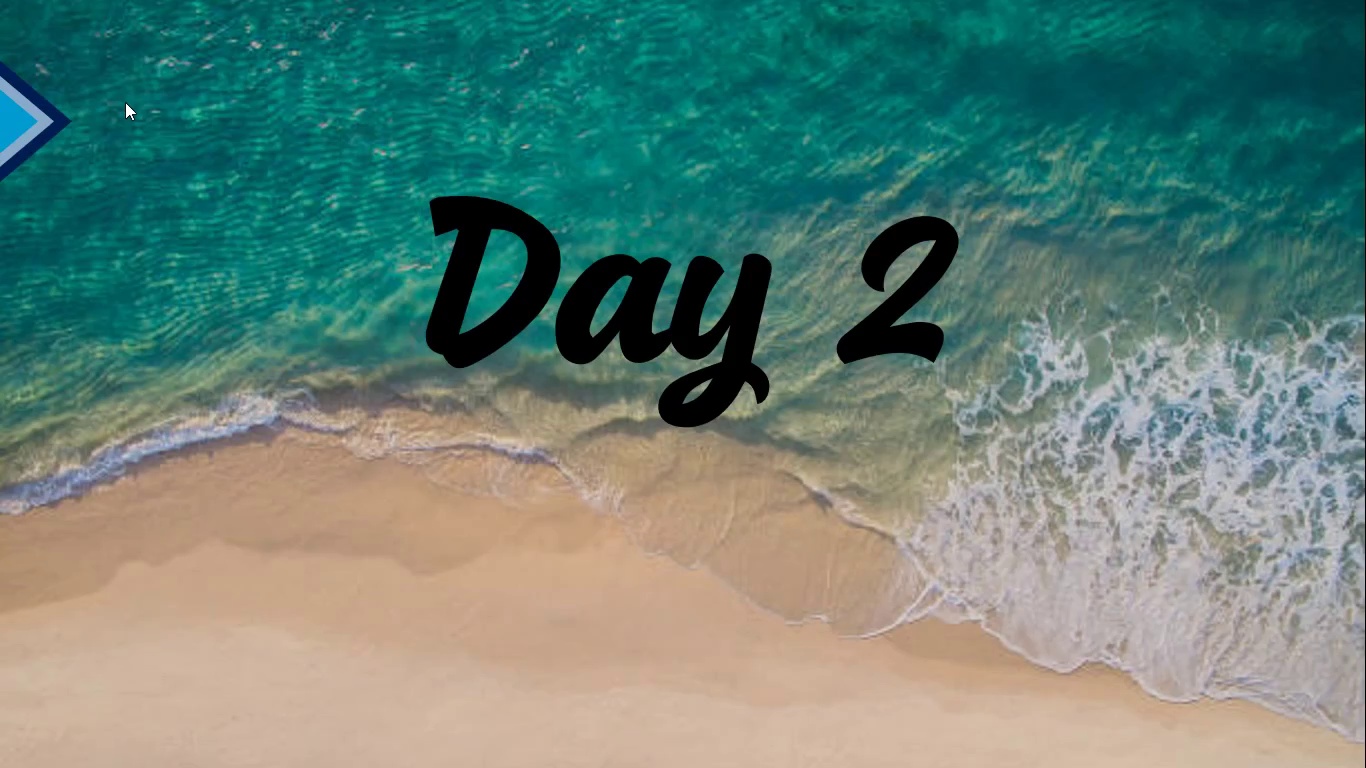 
key(Space)
 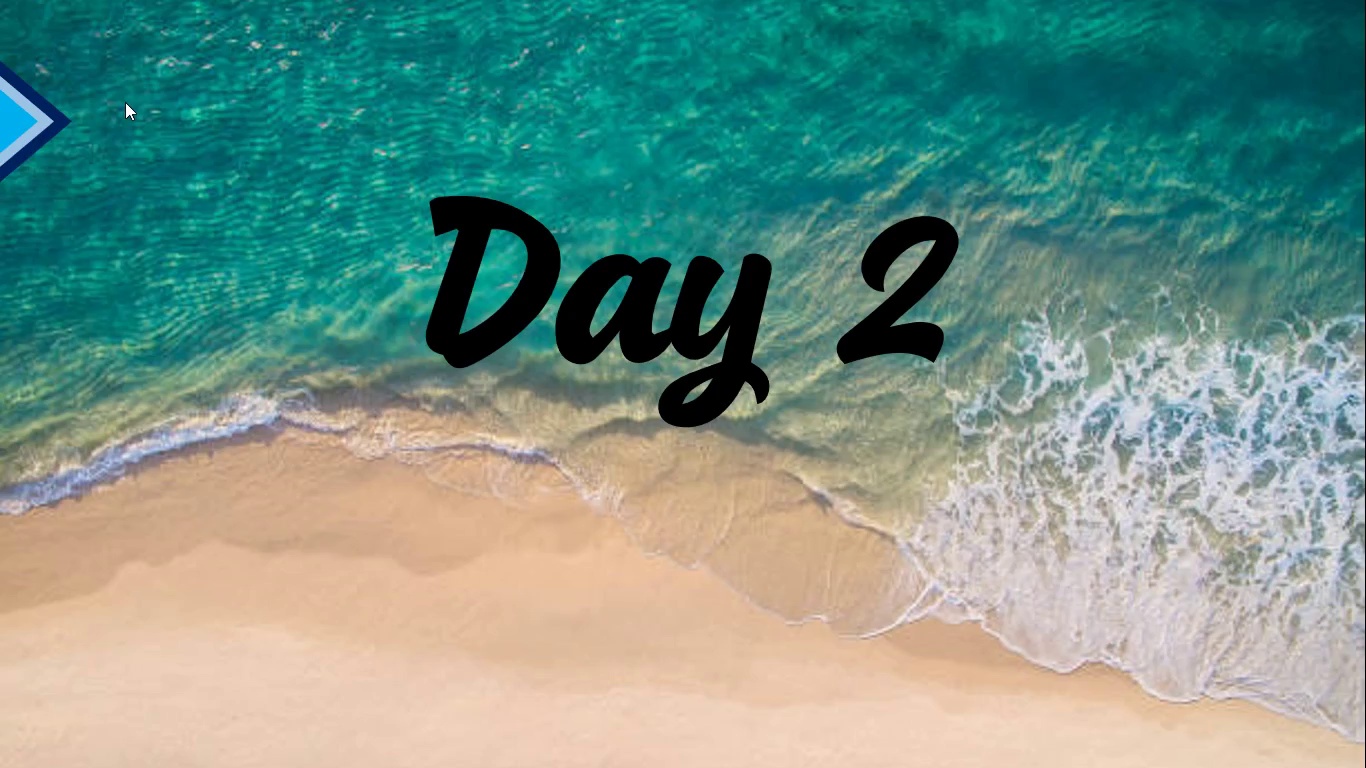 
key(Space)
 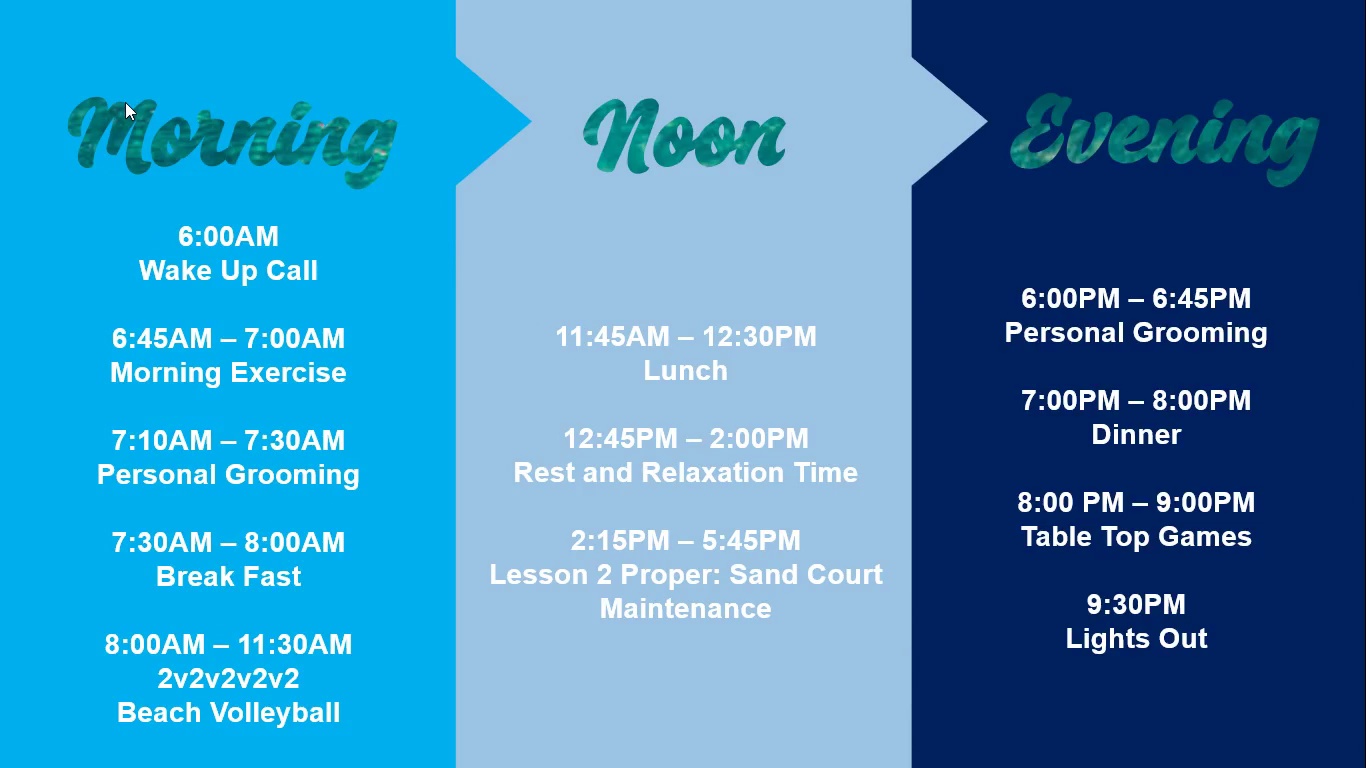 
key(Space)
 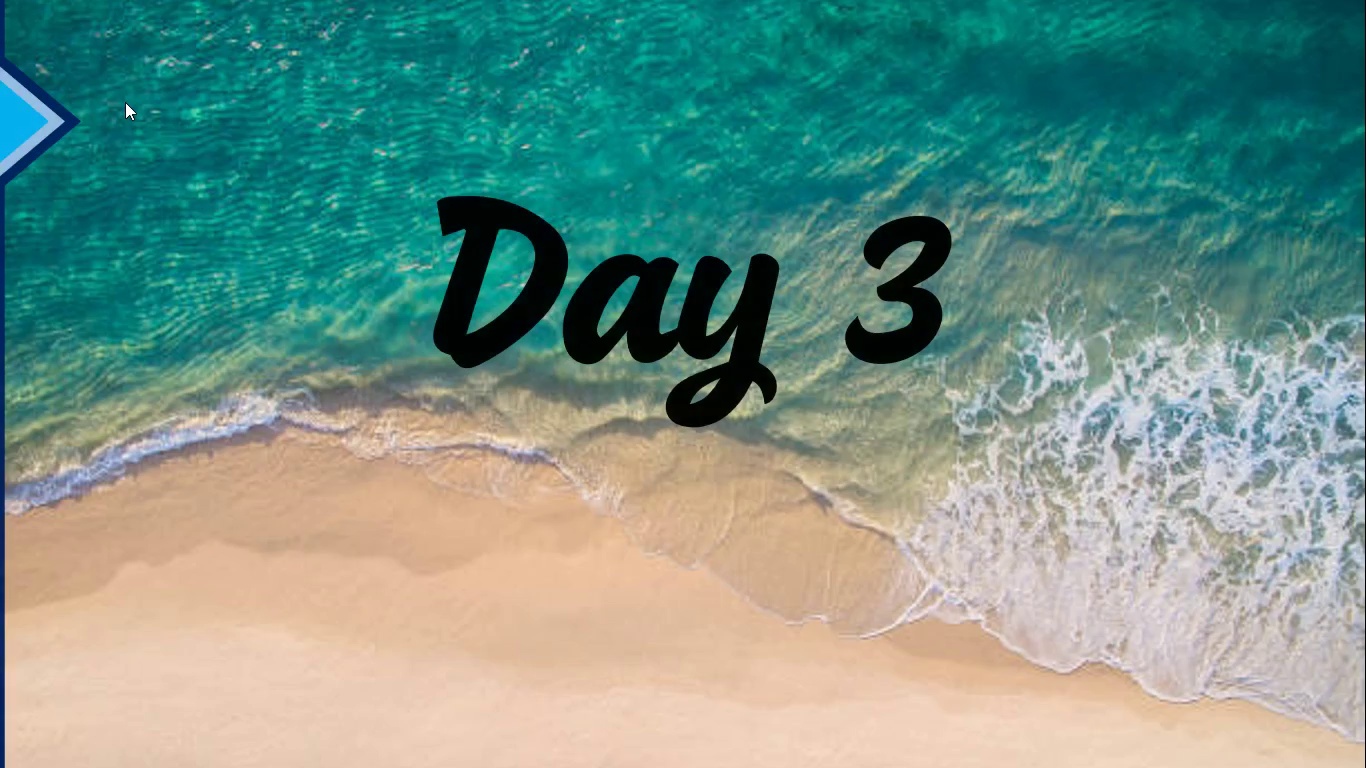 
key(Space)
 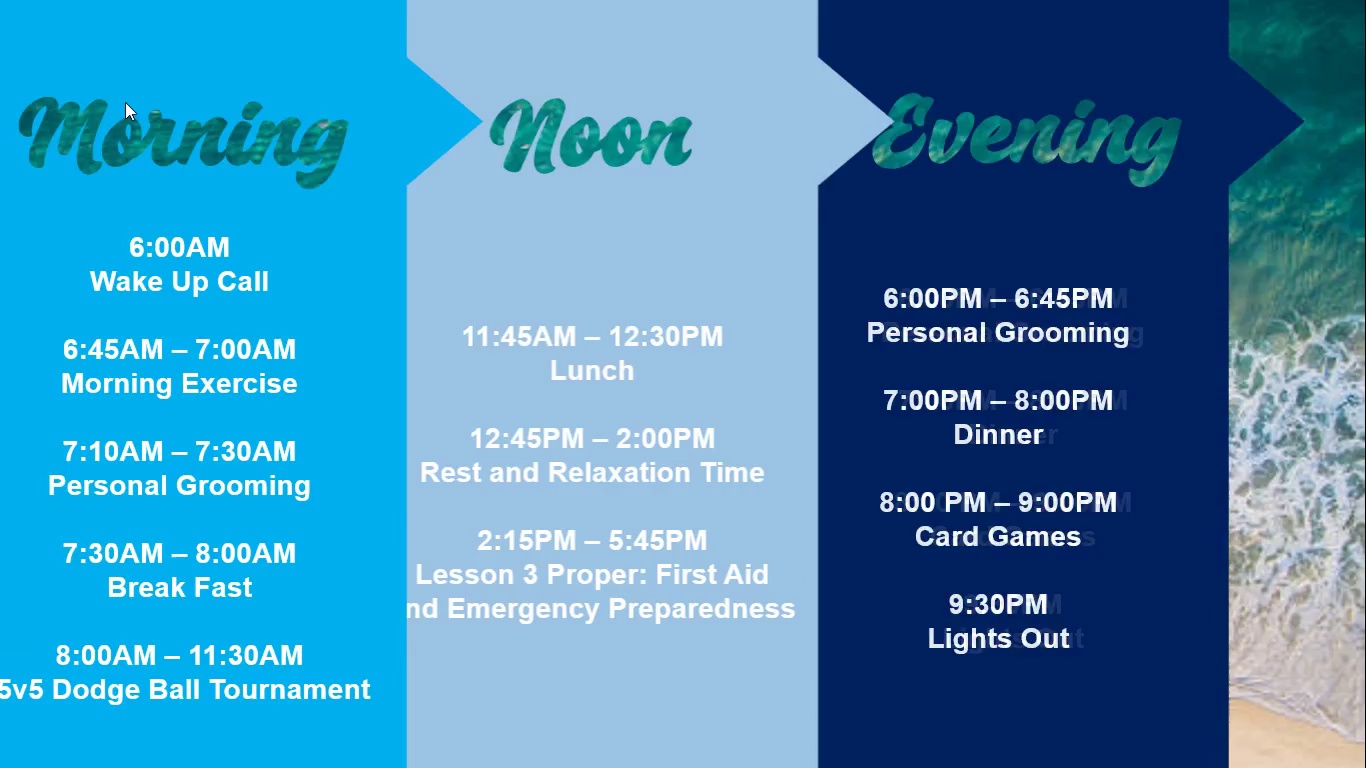 
key(Escape)
 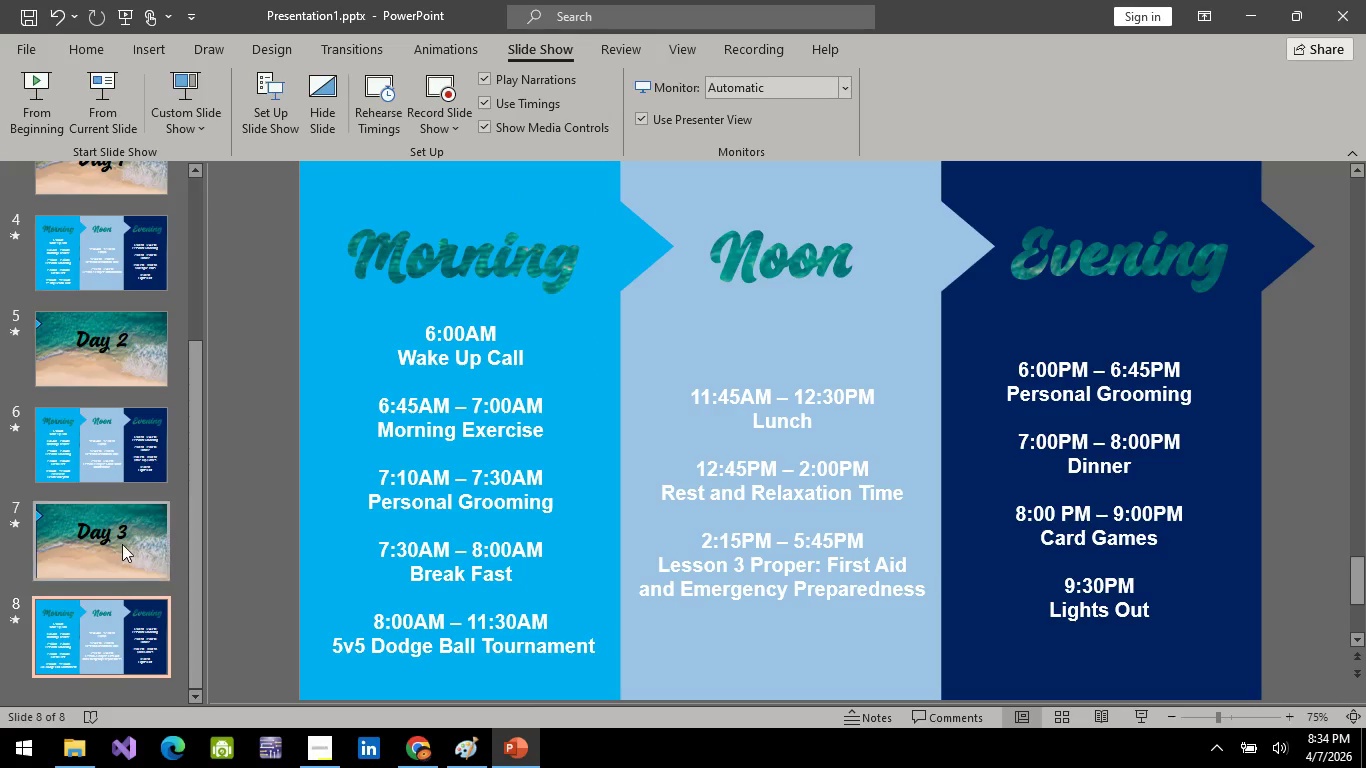 
left_click([121, 544])
 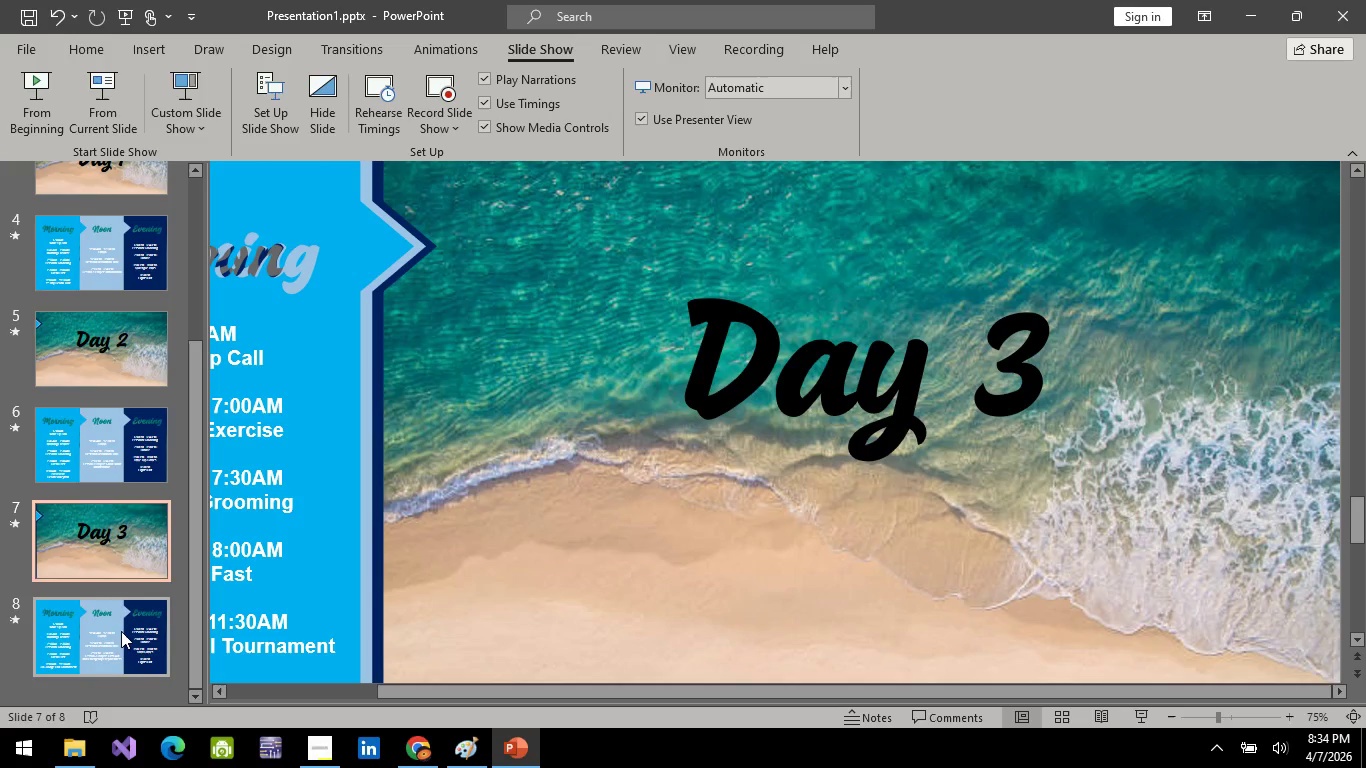 
left_click([122, 636])
 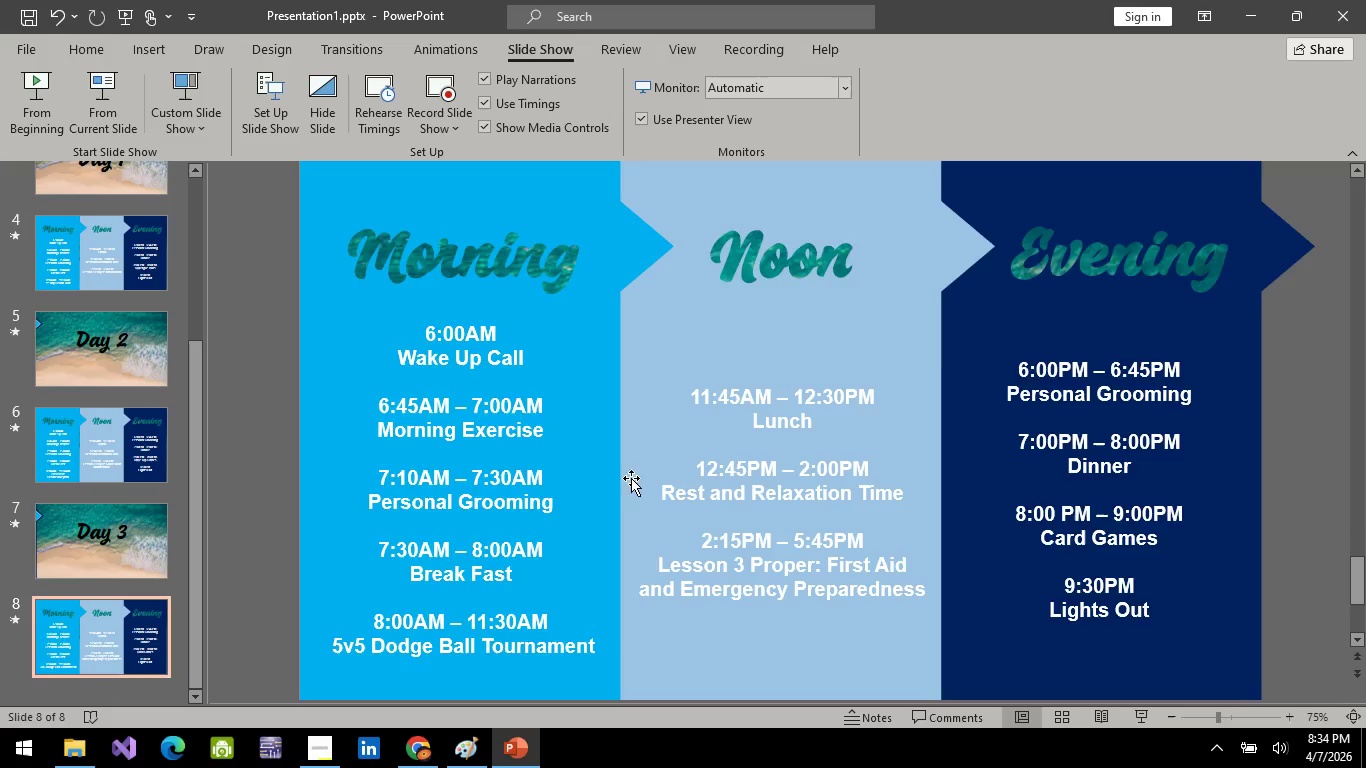 
scroll: coordinate [649, 534], scroll_direction: up, amount: 9.0
 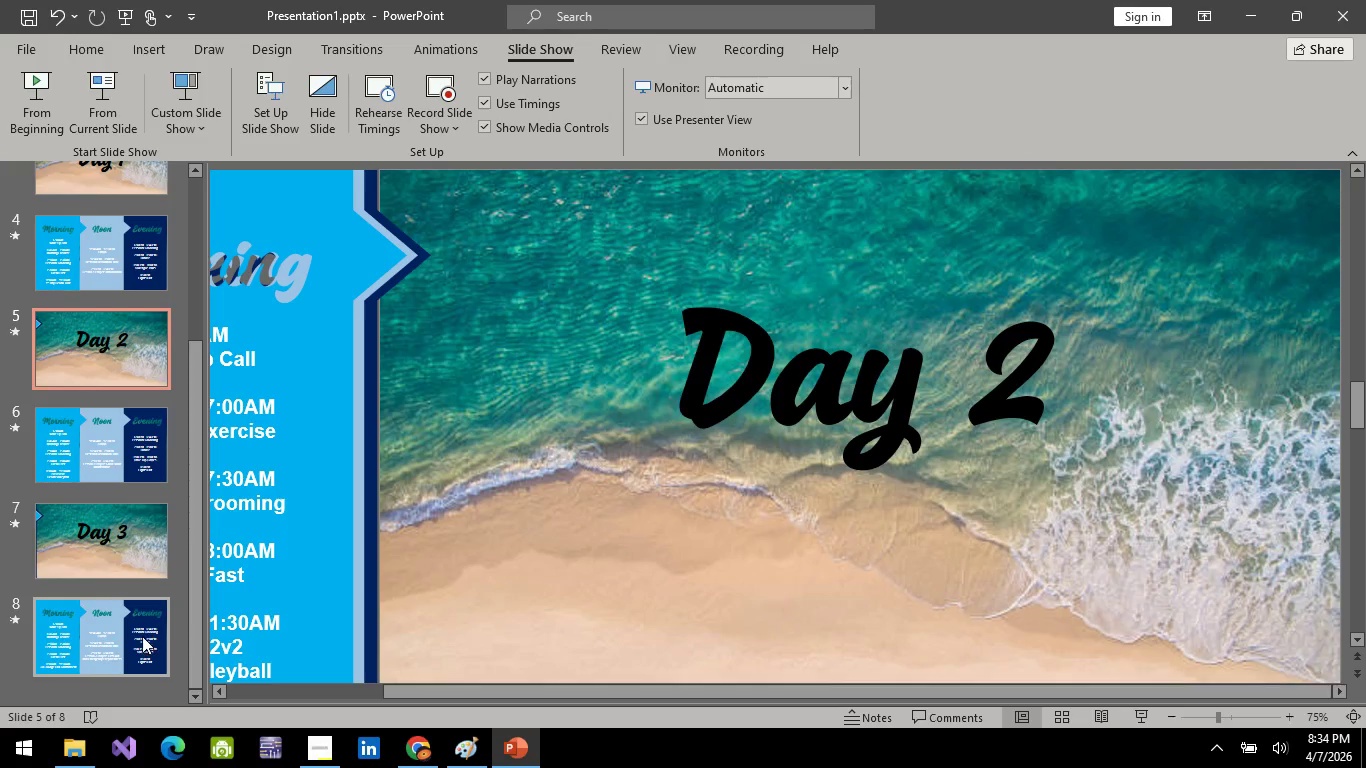 
left_click([138, 643])
 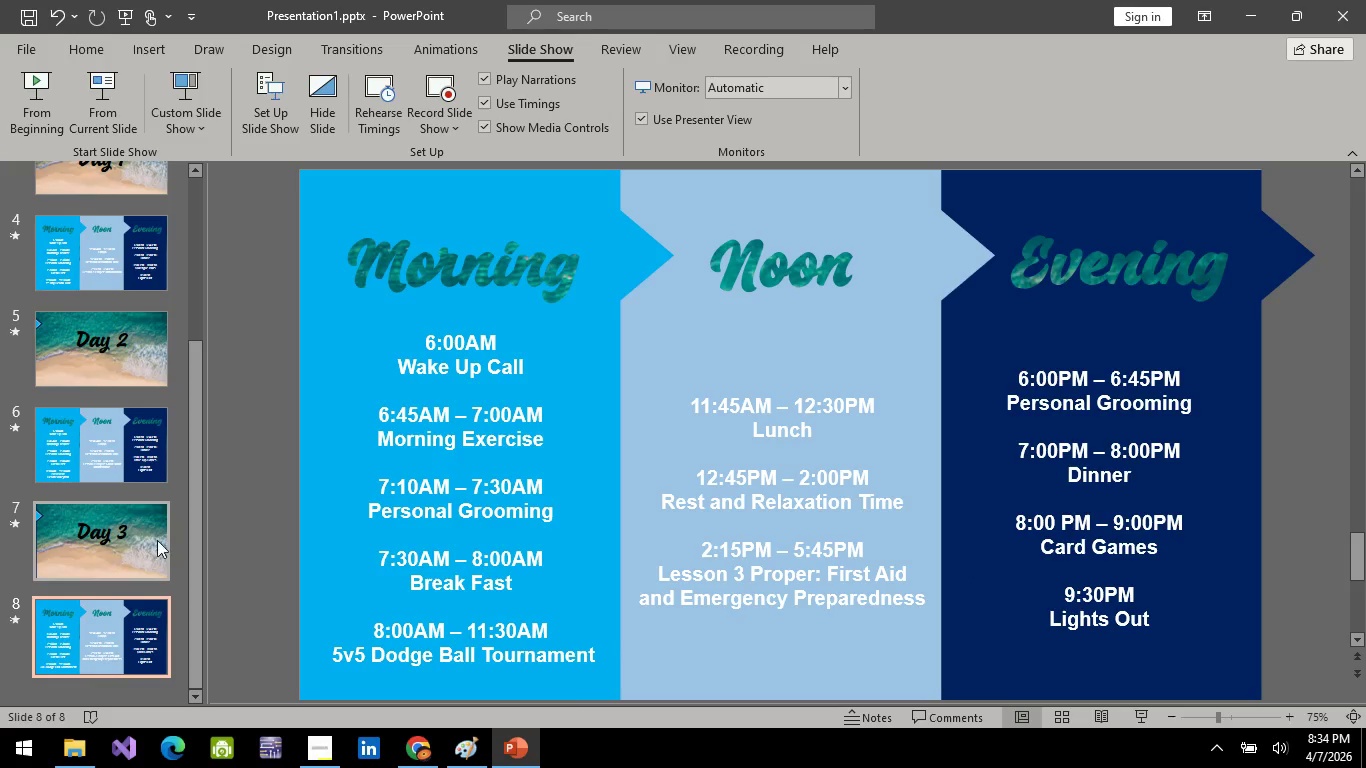 
left_click([102, 525])
 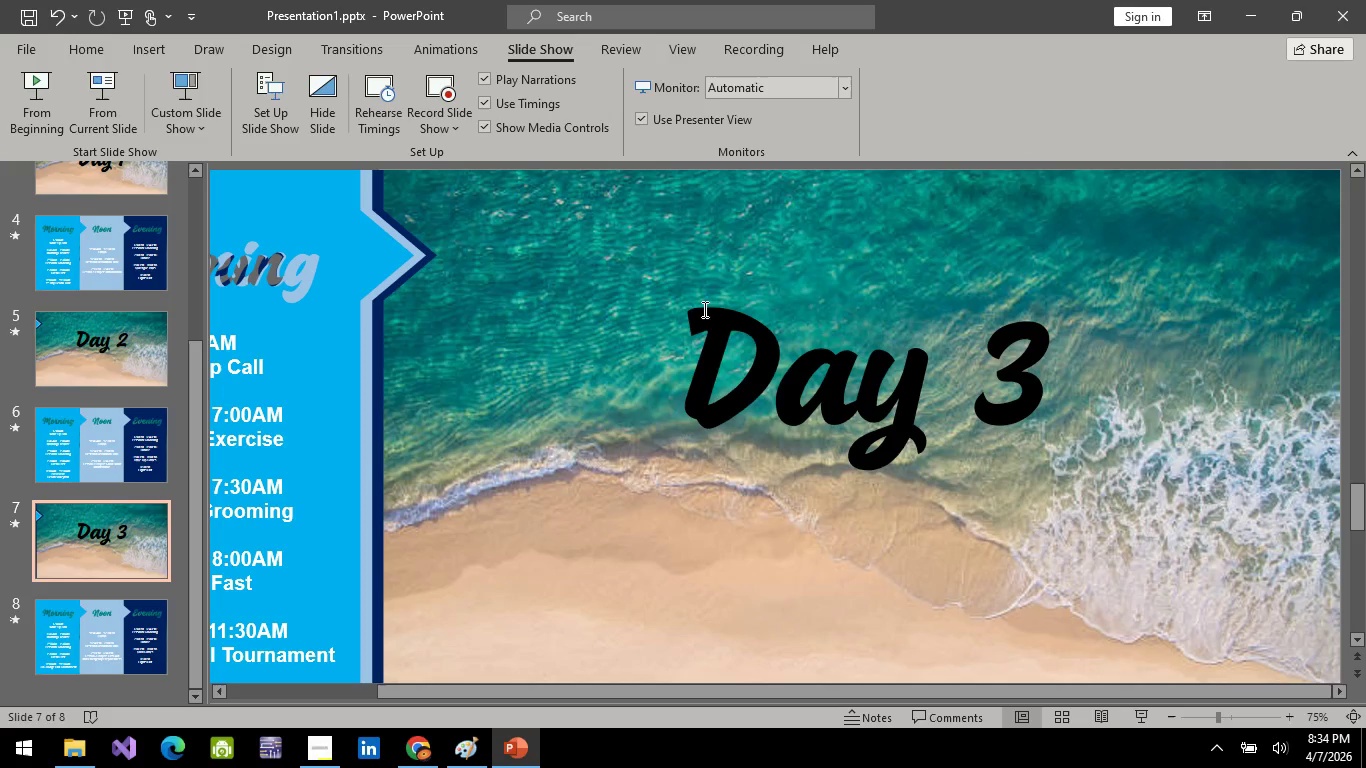 
left_click([715, 314])
 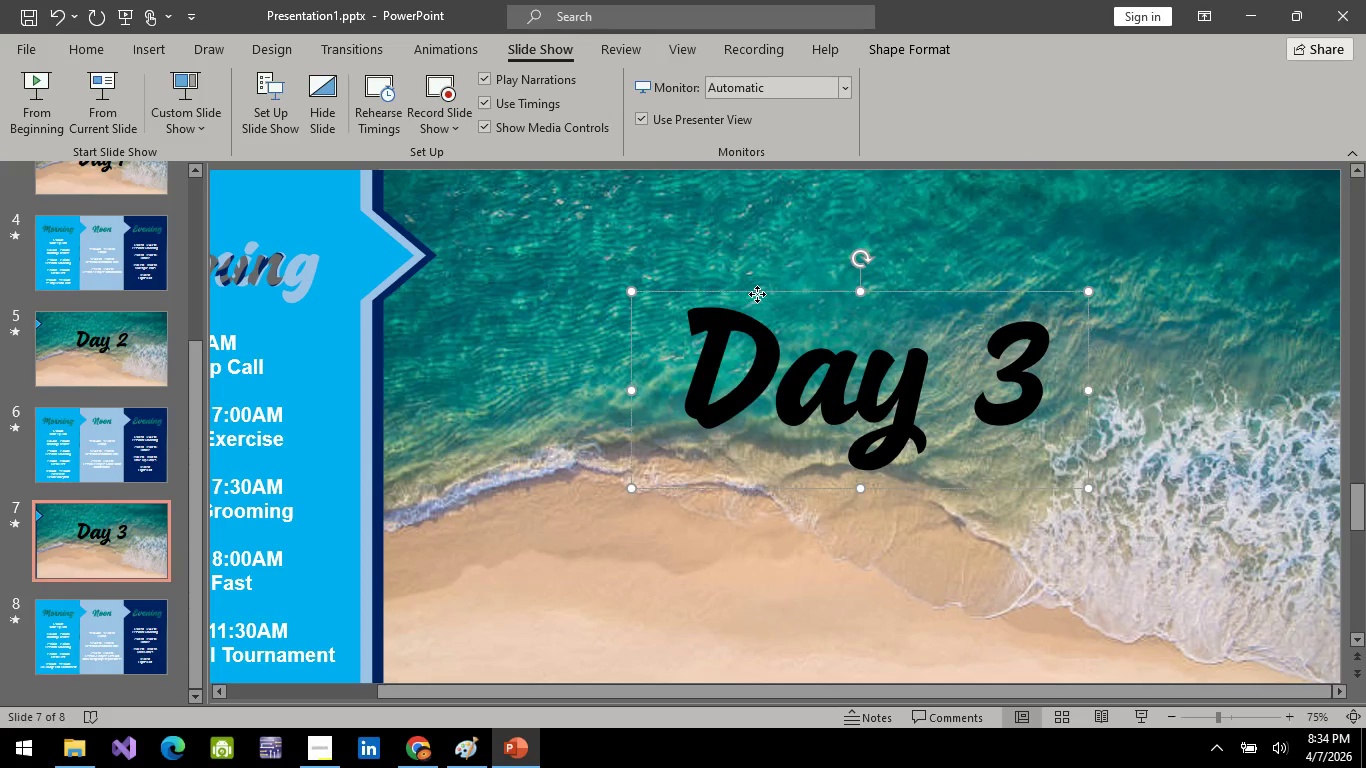 
left_click([757, 294])
 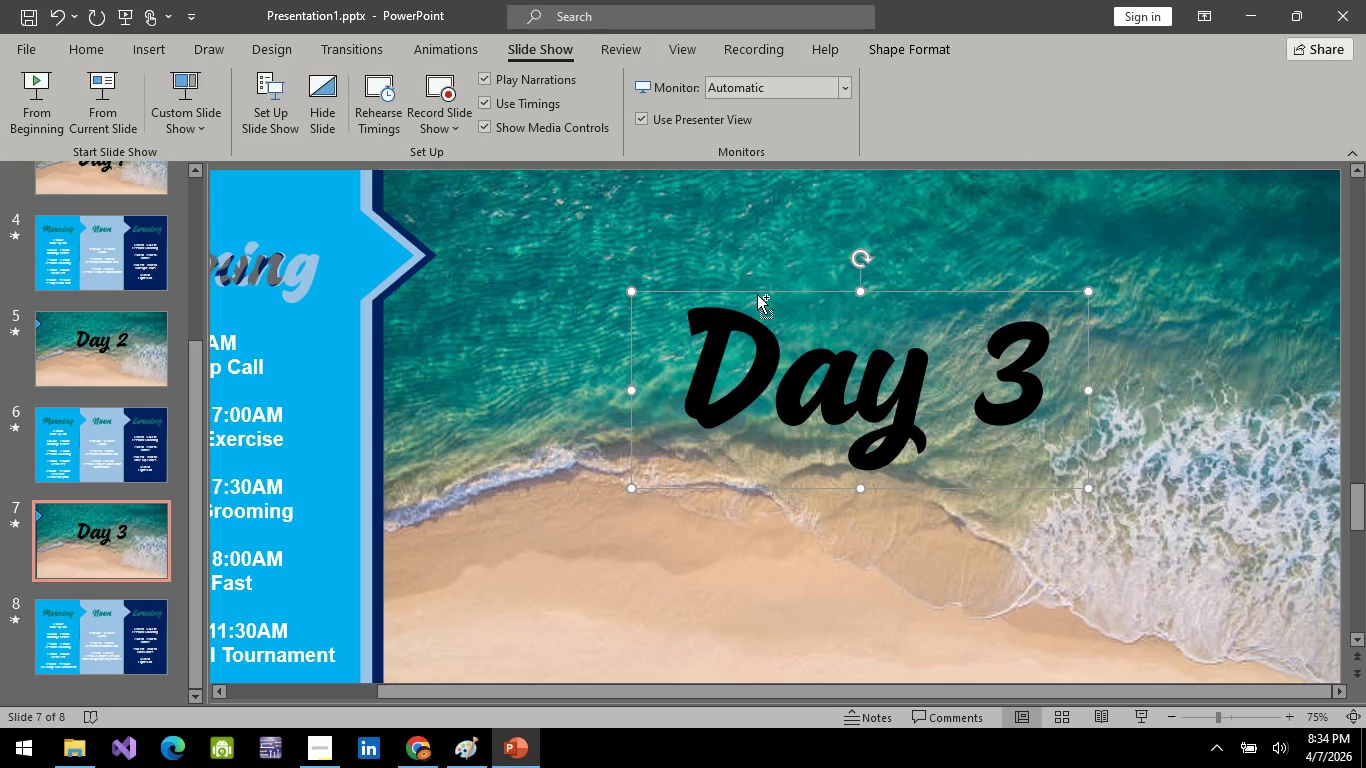 
key(Control+C)
 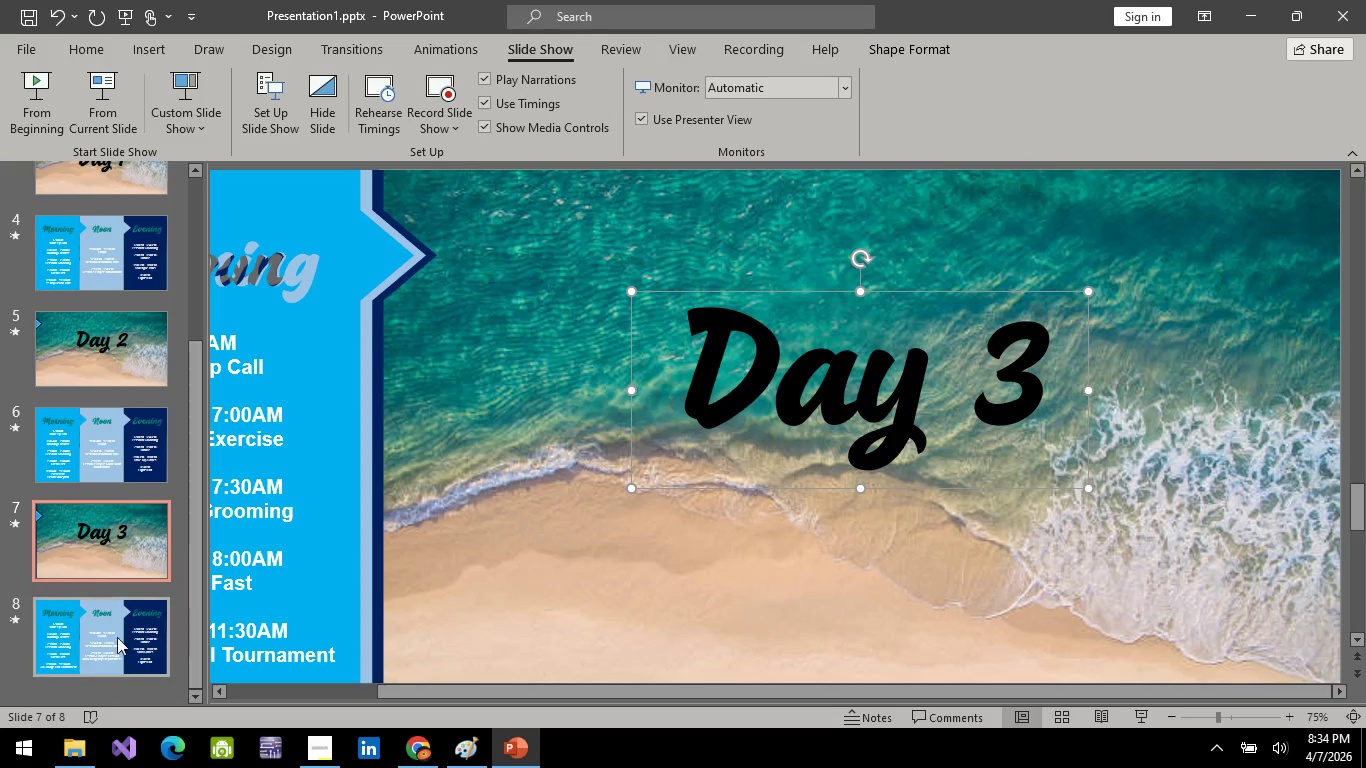 
left_click([116, 638])
 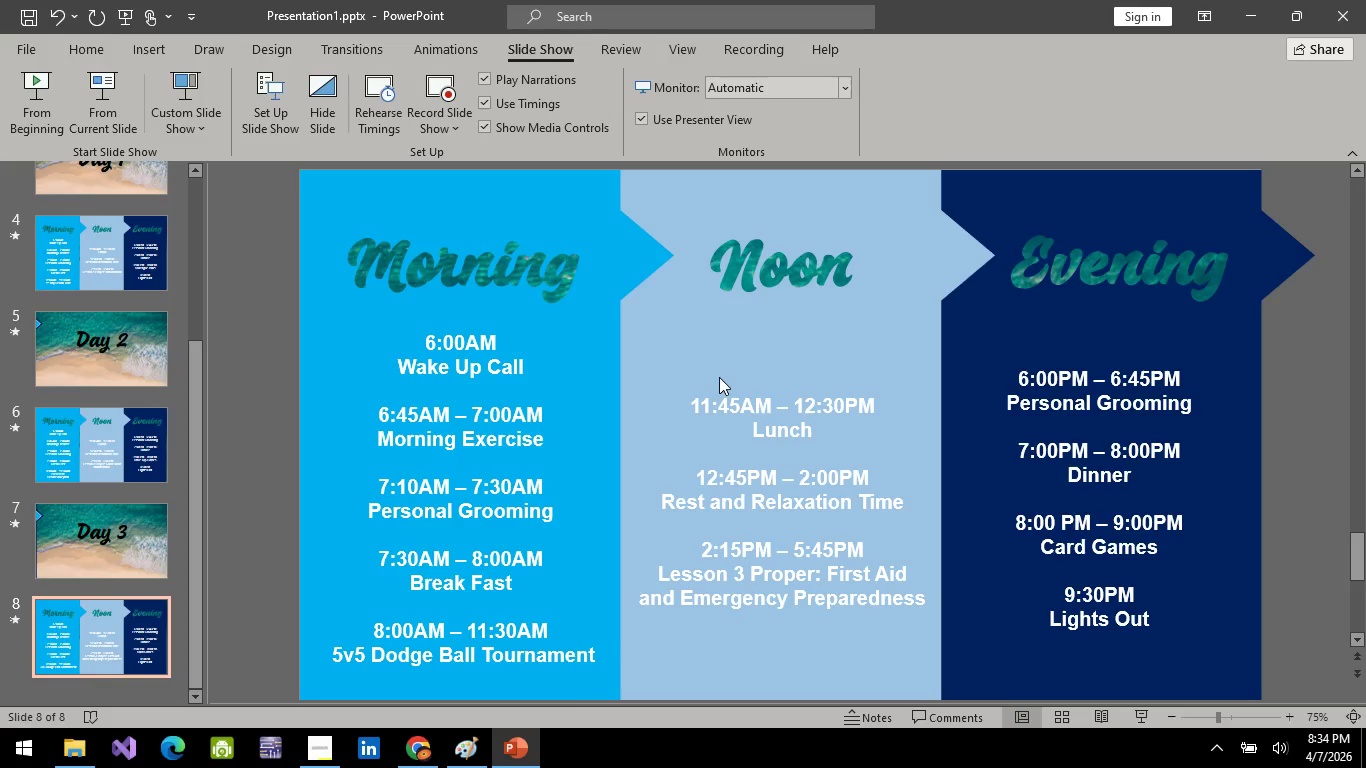 
key(Control+ControlLeft)
 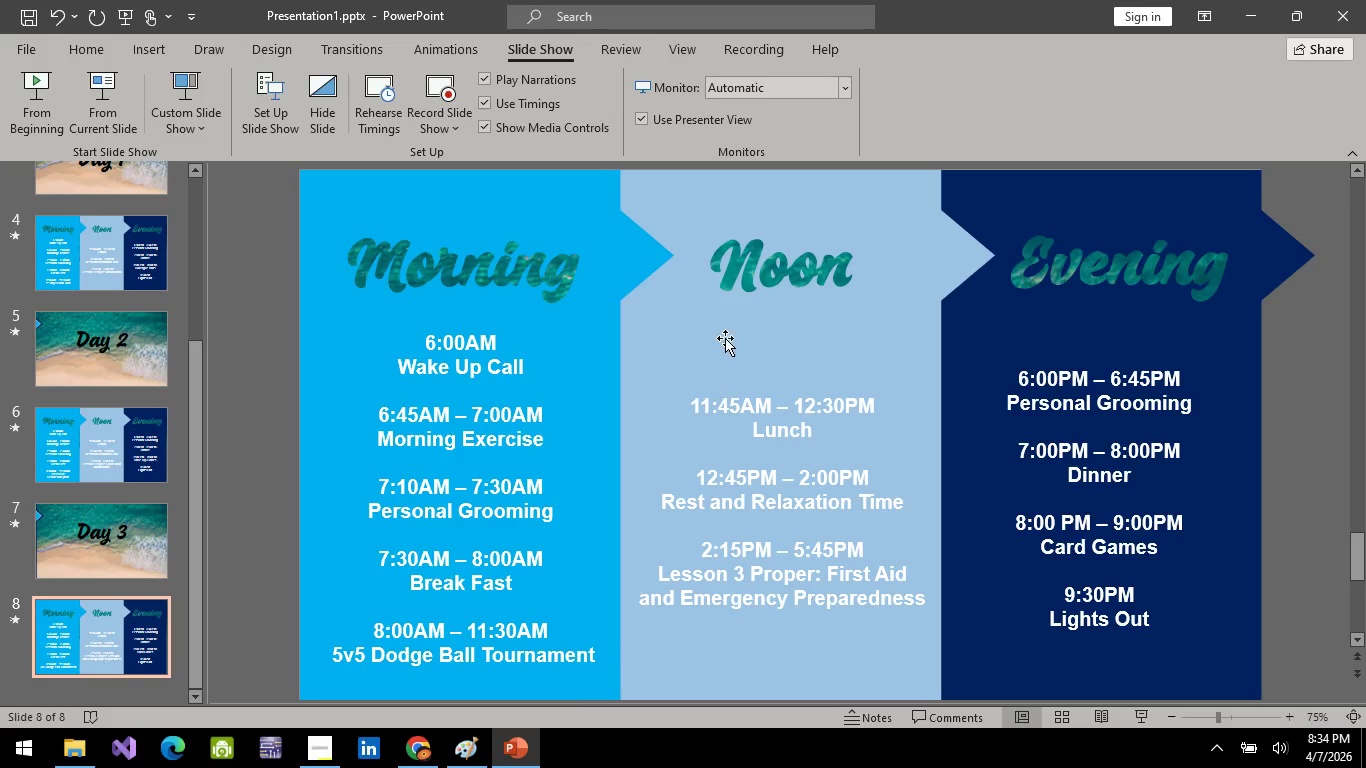 
left_click([725, 338])
 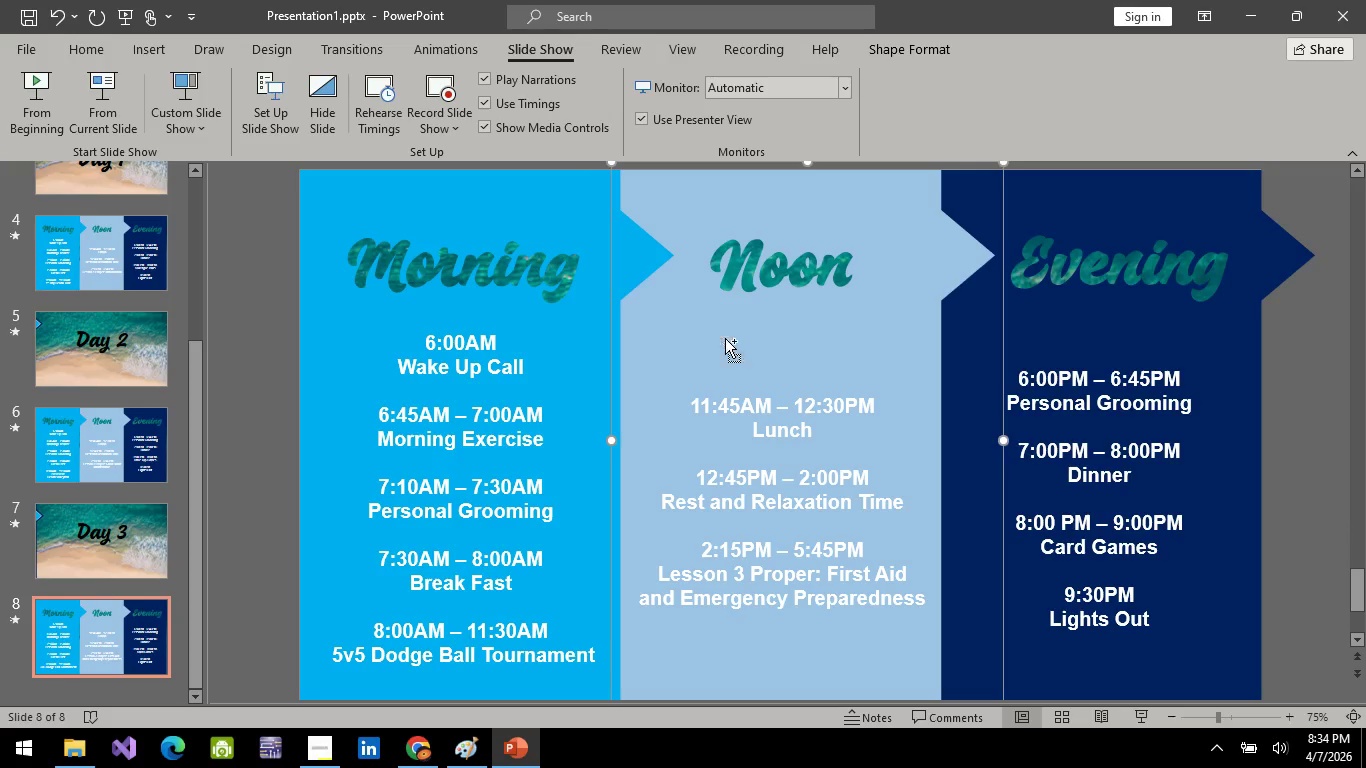 
key(Control+ControlLeft)
 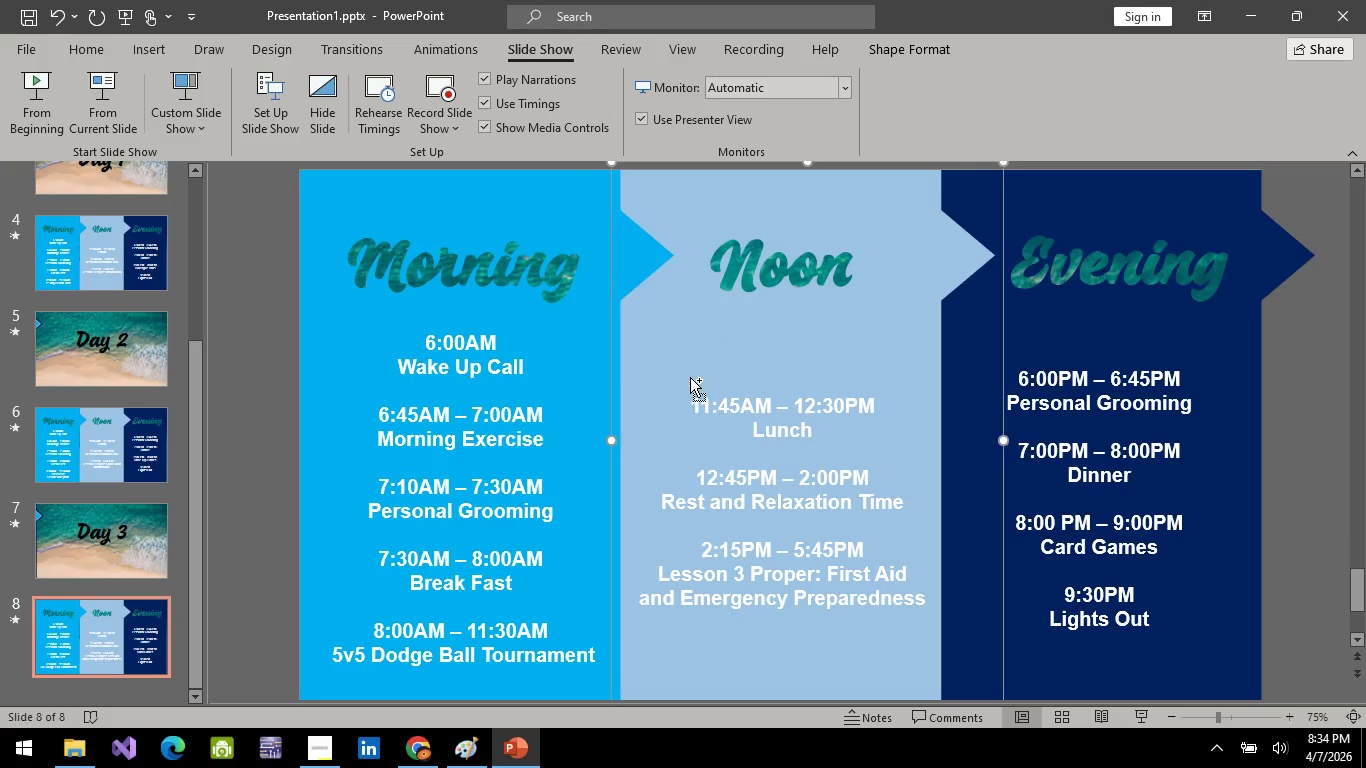 
key(Control+V)
 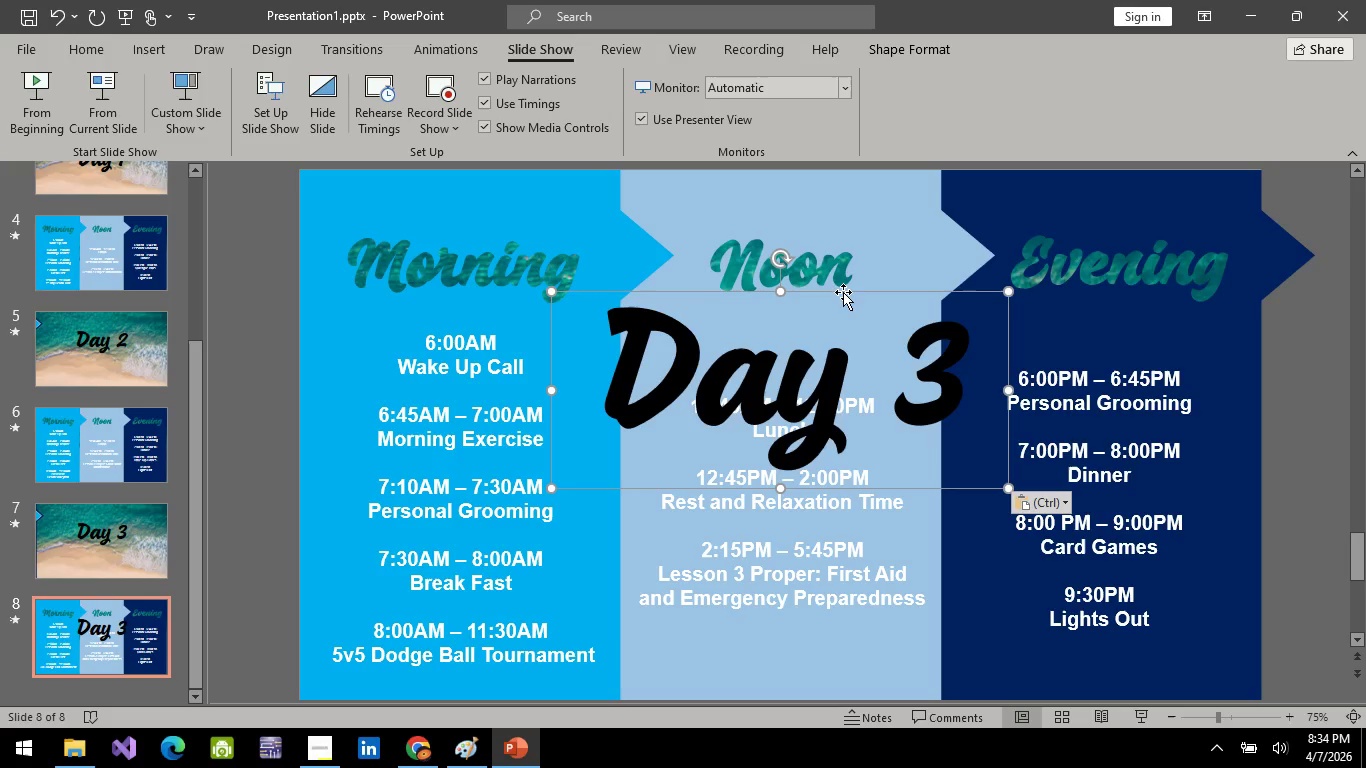 
left_click([843, 292])
 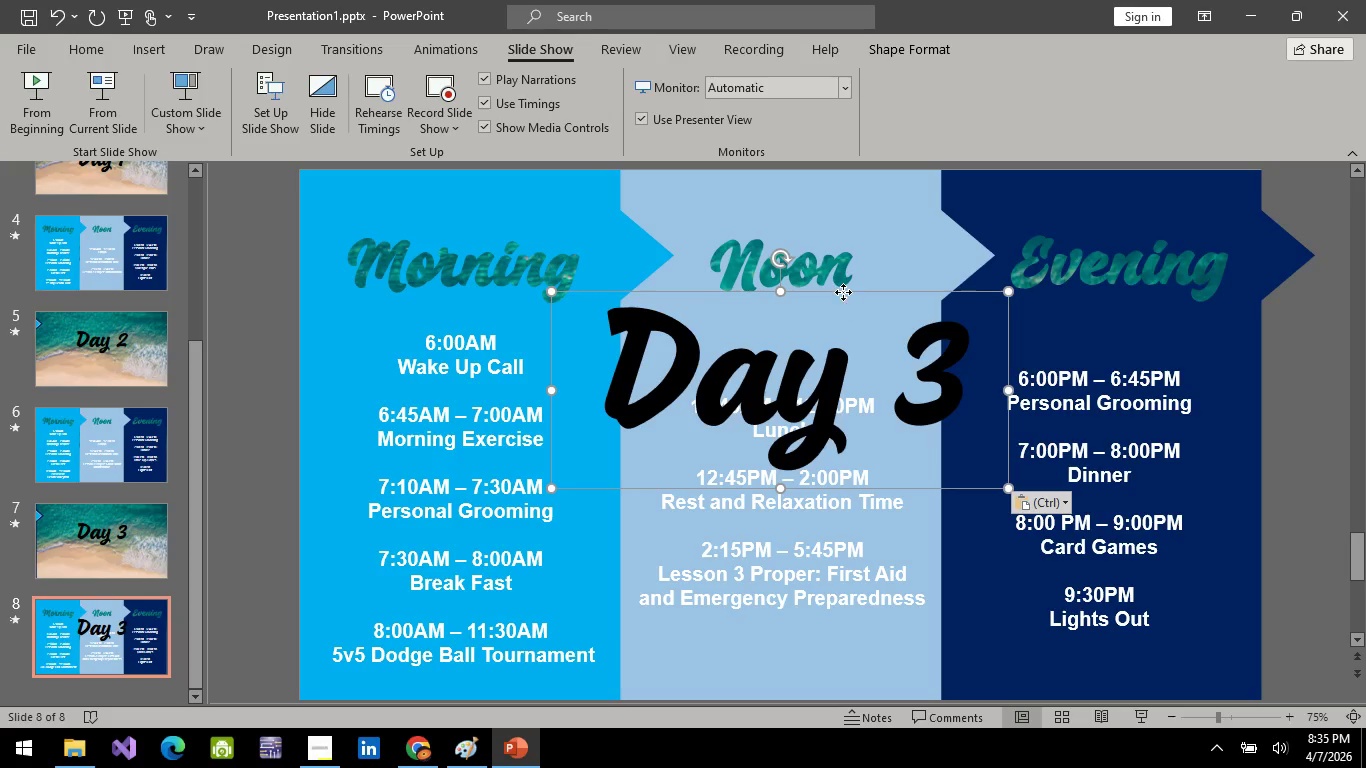 
right_click([843, 292])
 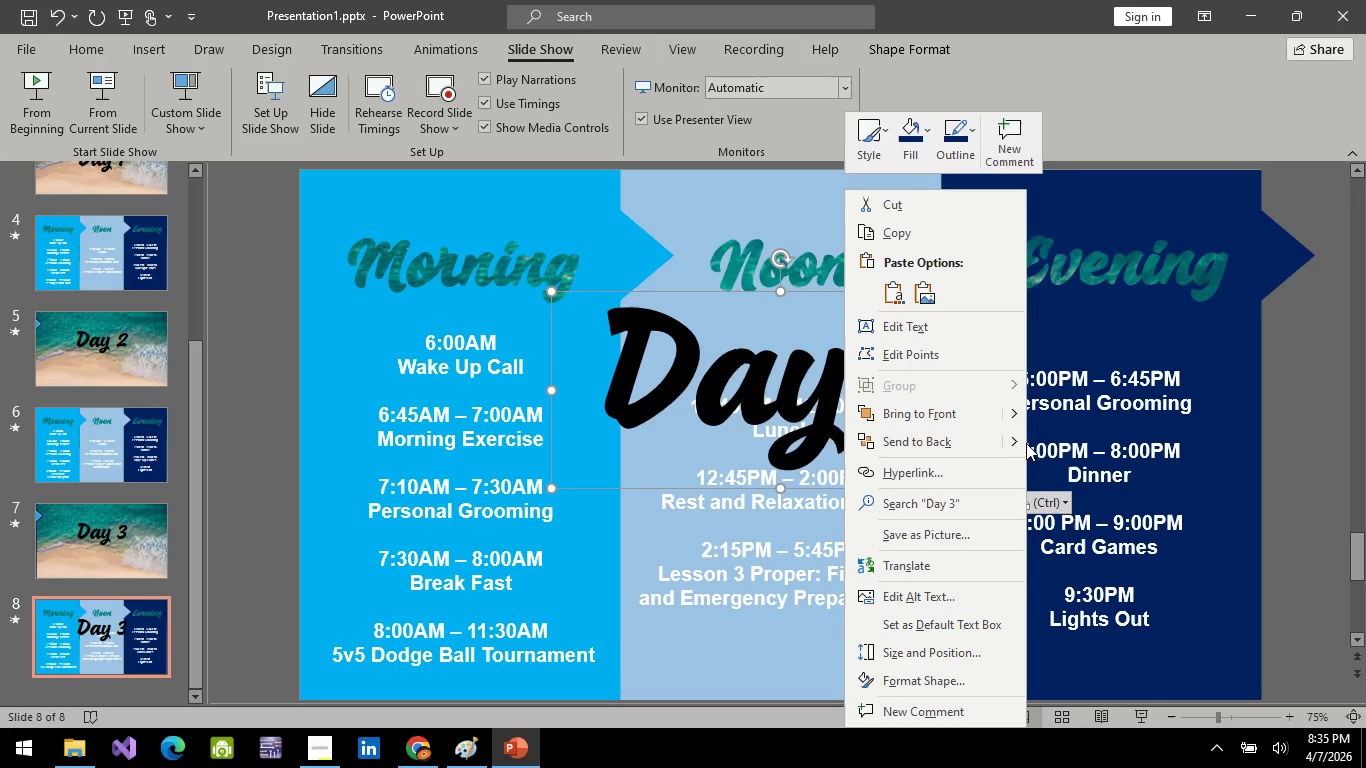 
mouse_move([1107, 442])
 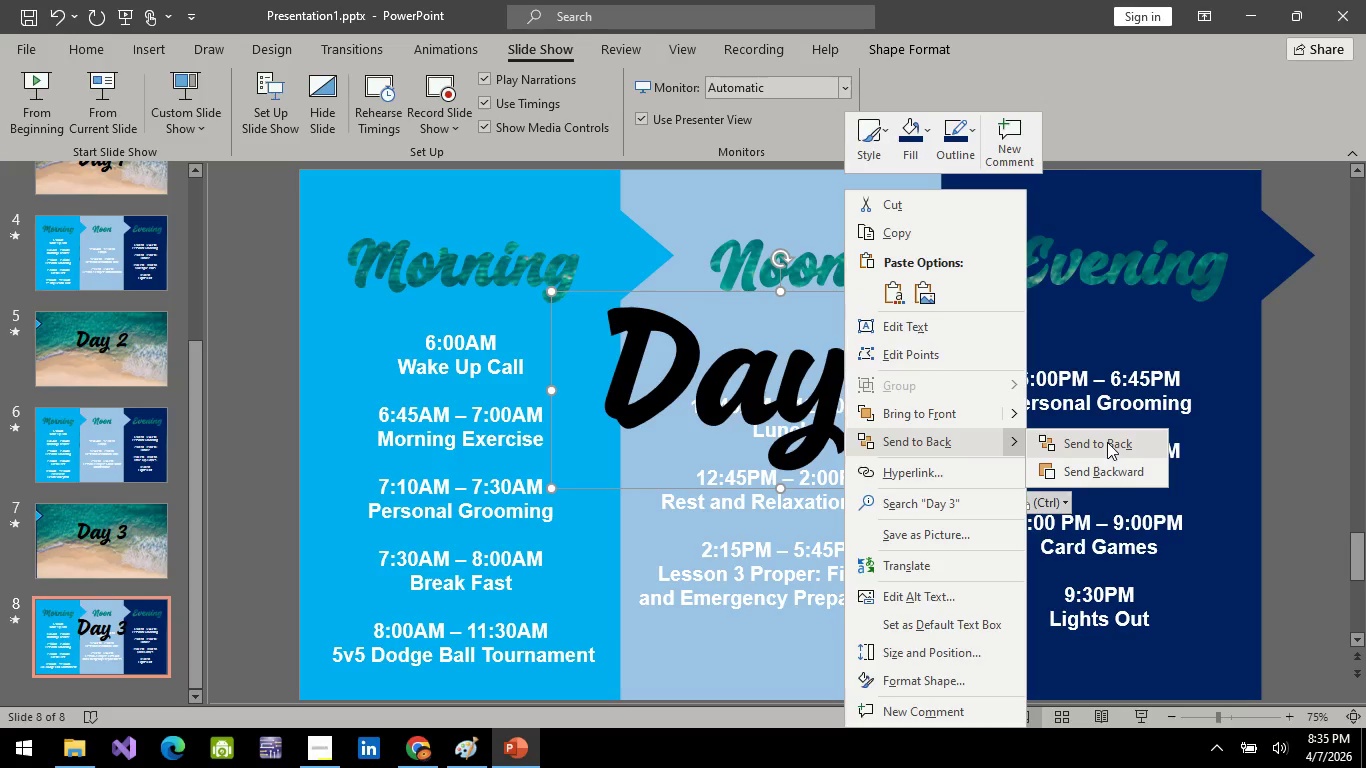 
left_click([1107, 442])
 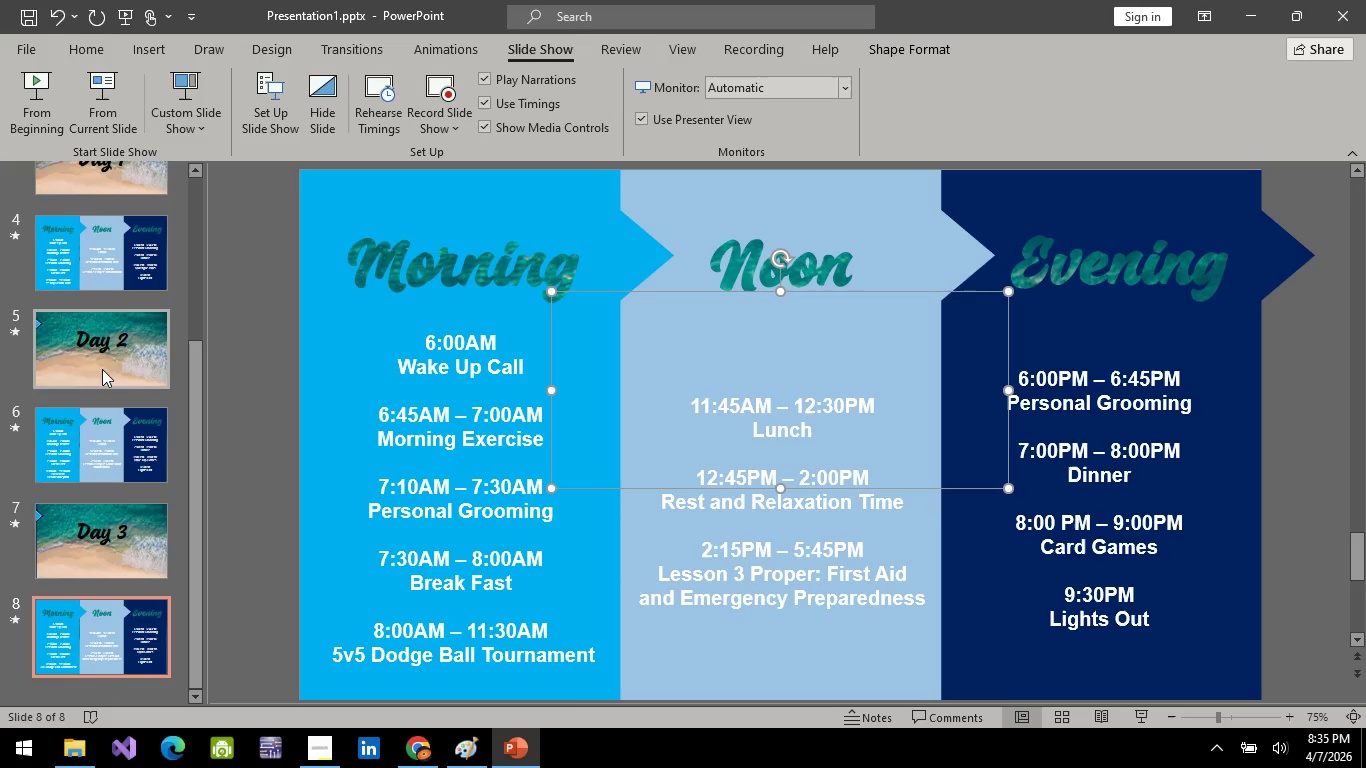 
left_click([100, 363])
 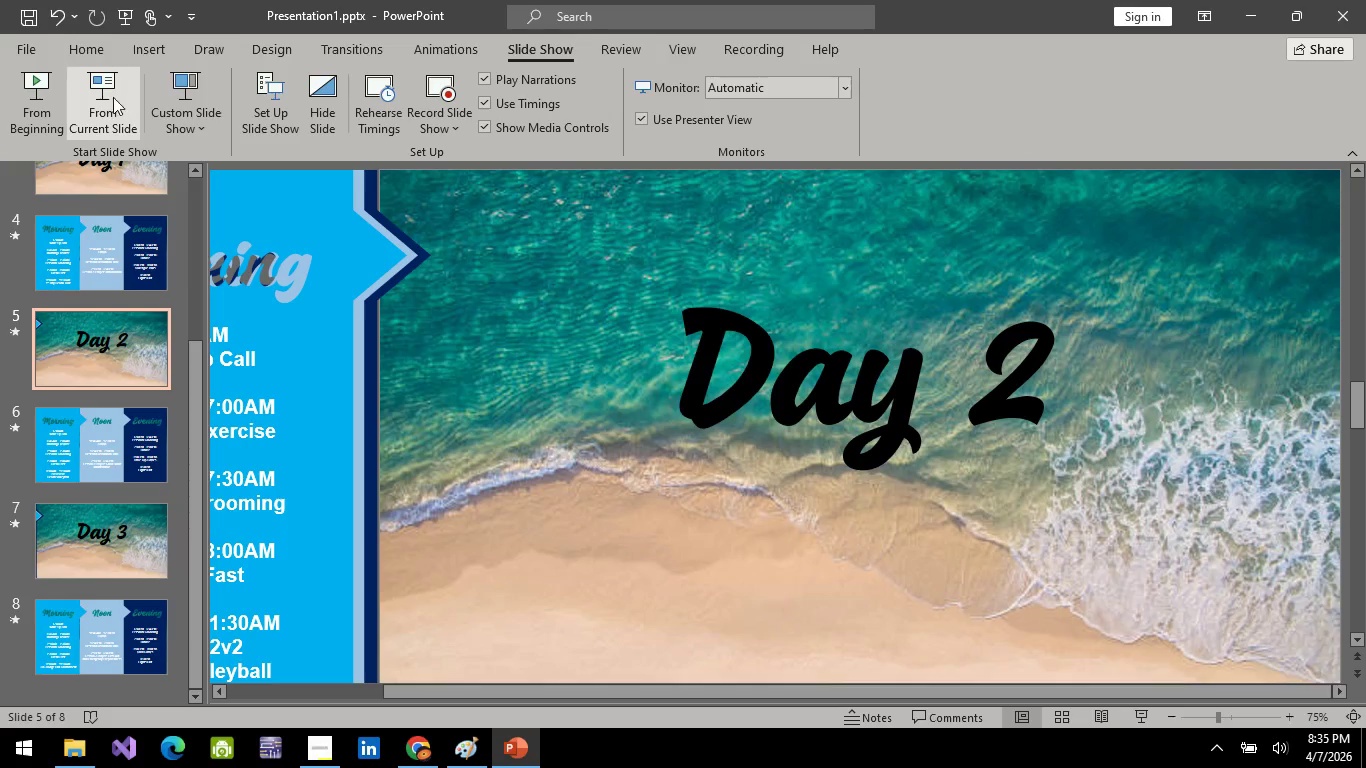 
left_click([103, 96])
 